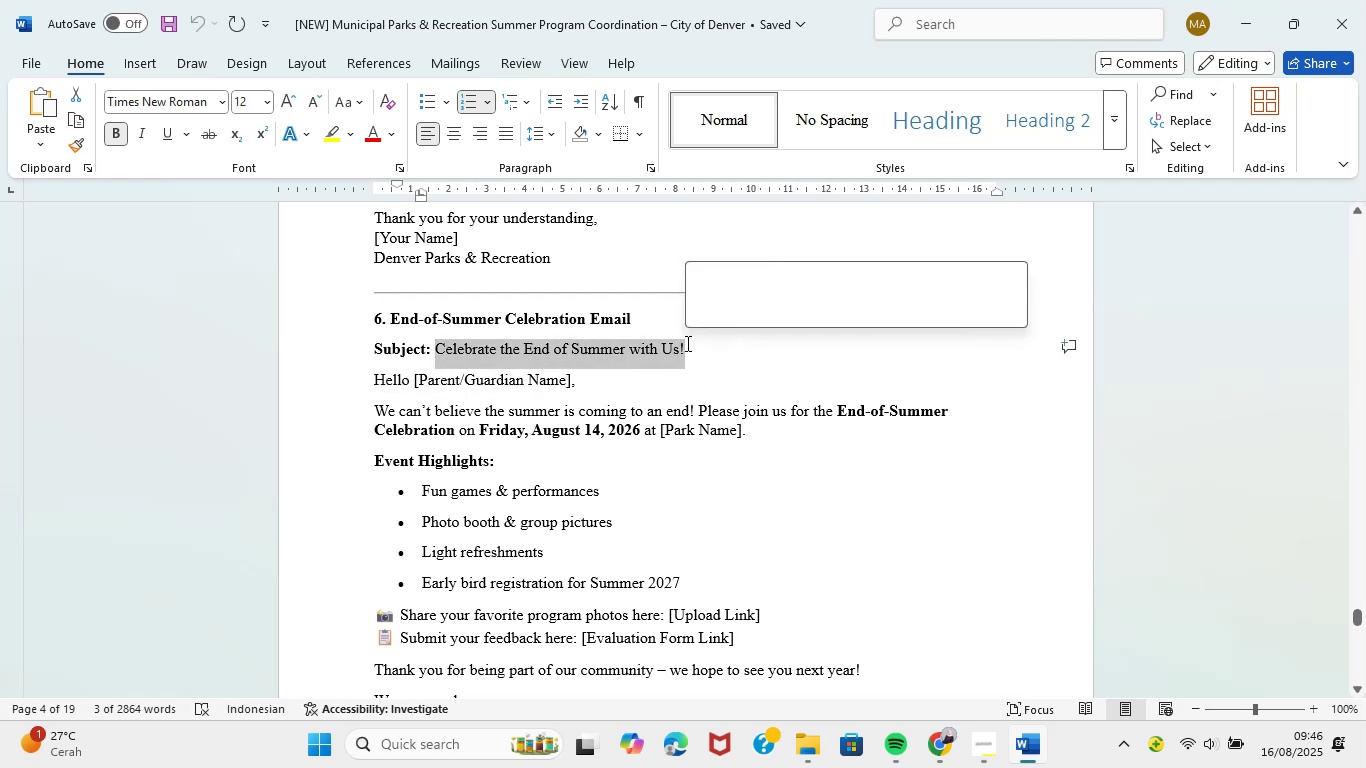 
key(Control+C)
 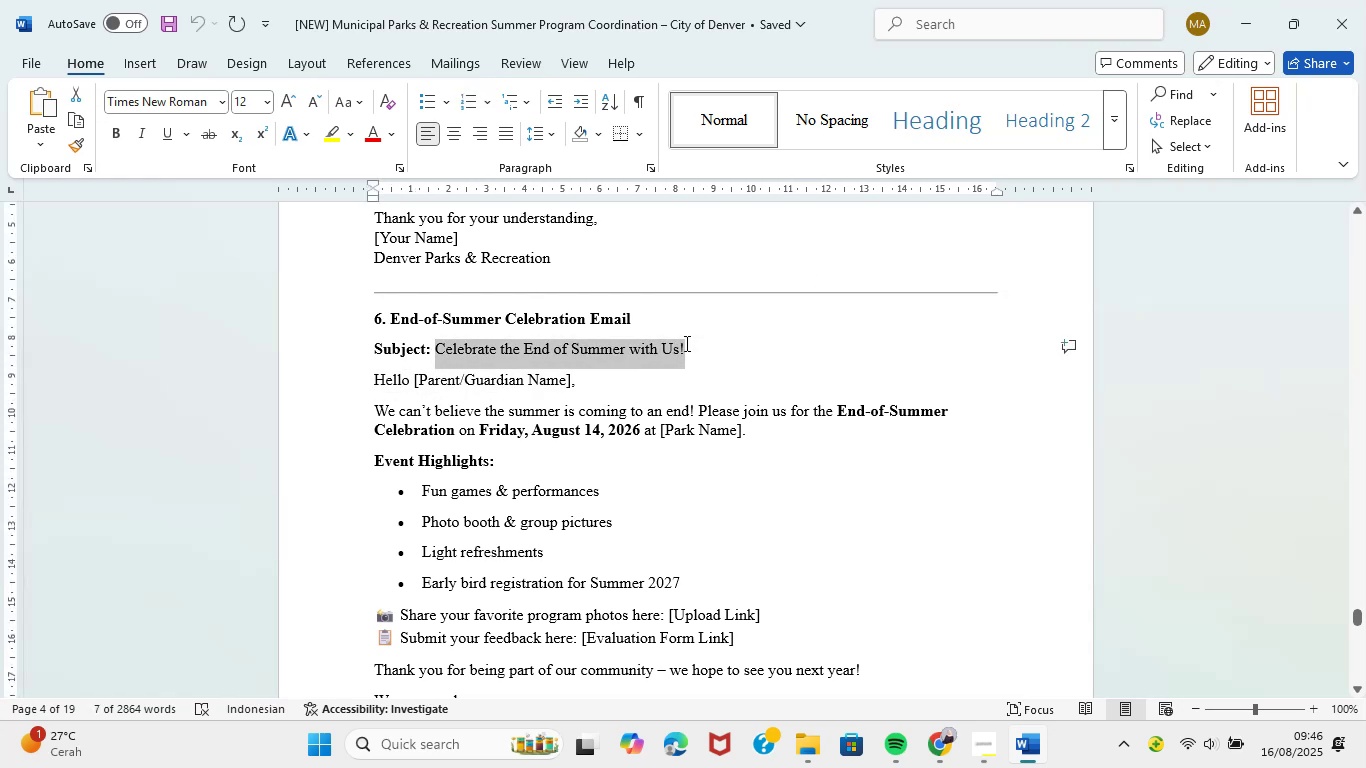 
key(Control+C)
 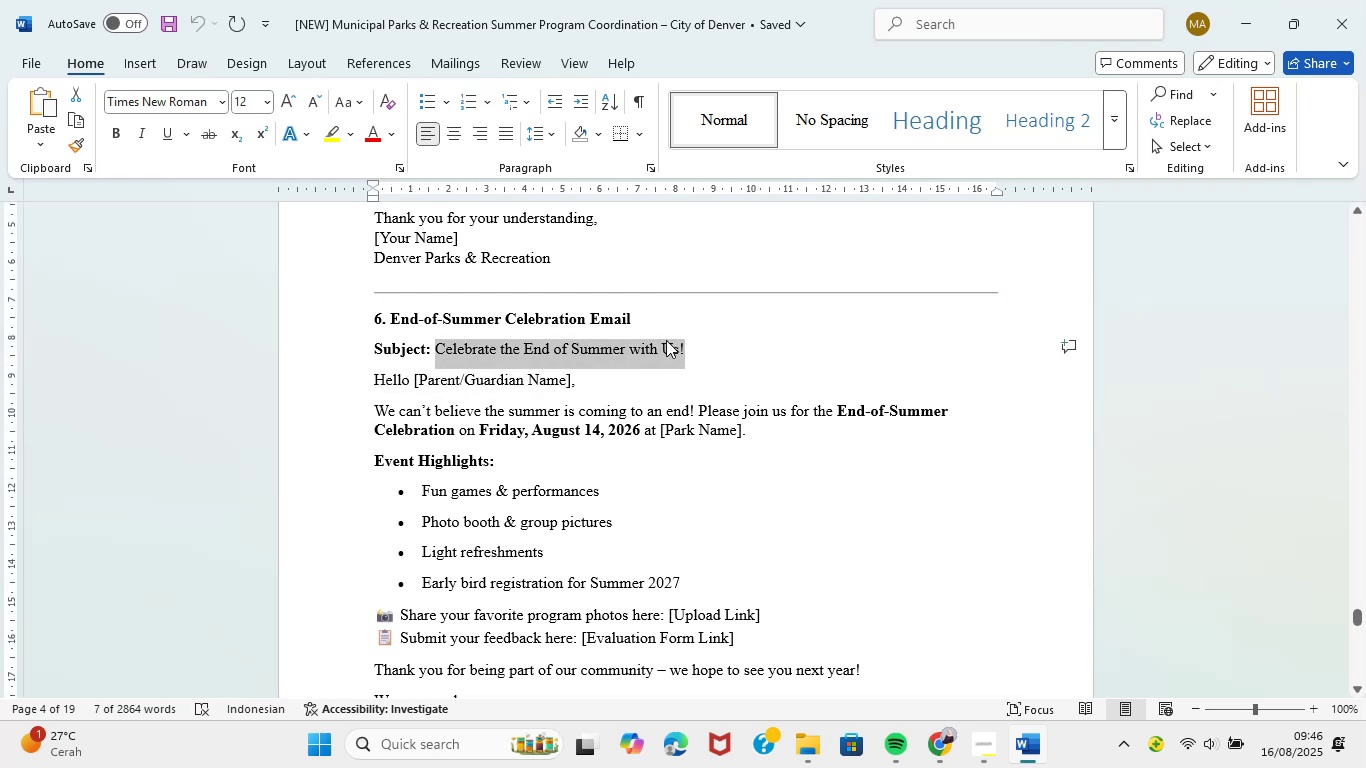 
key(Control+C)
 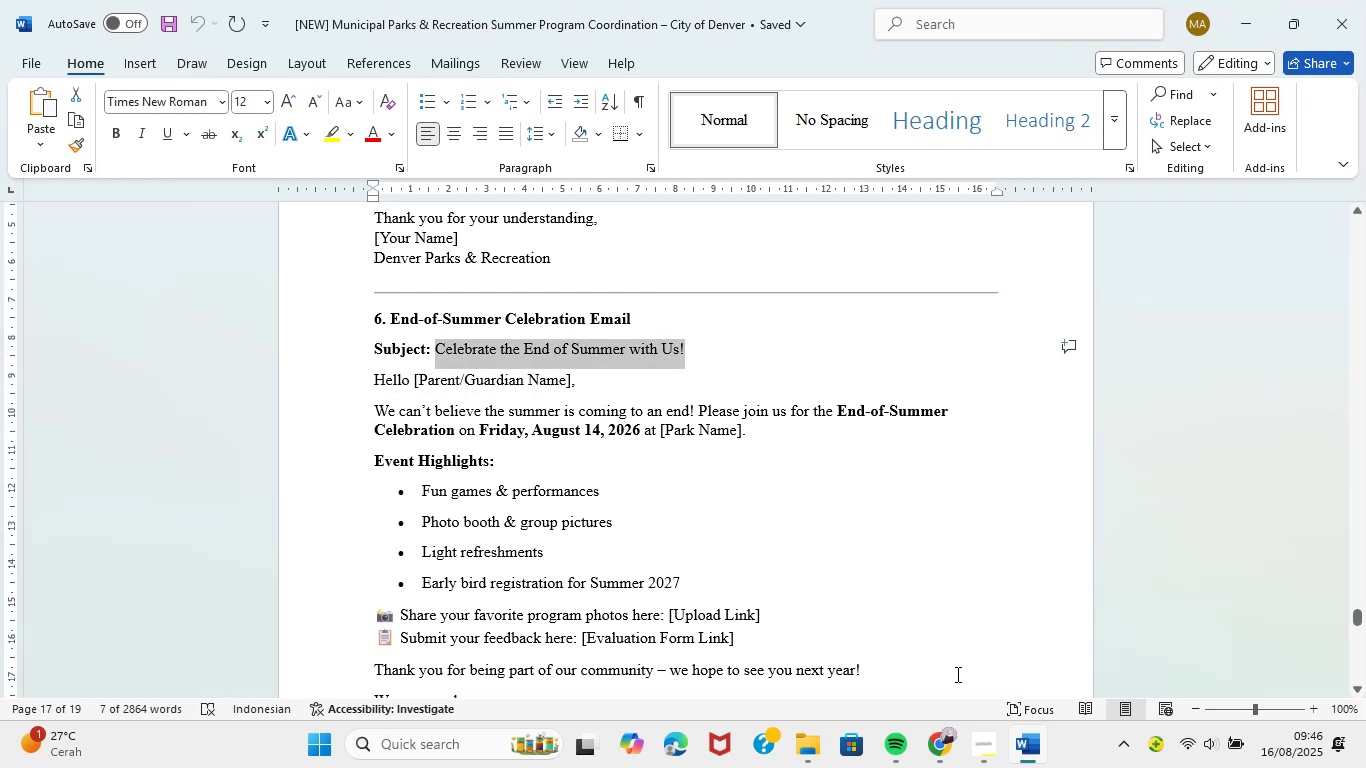 
left_click([947, 760])
 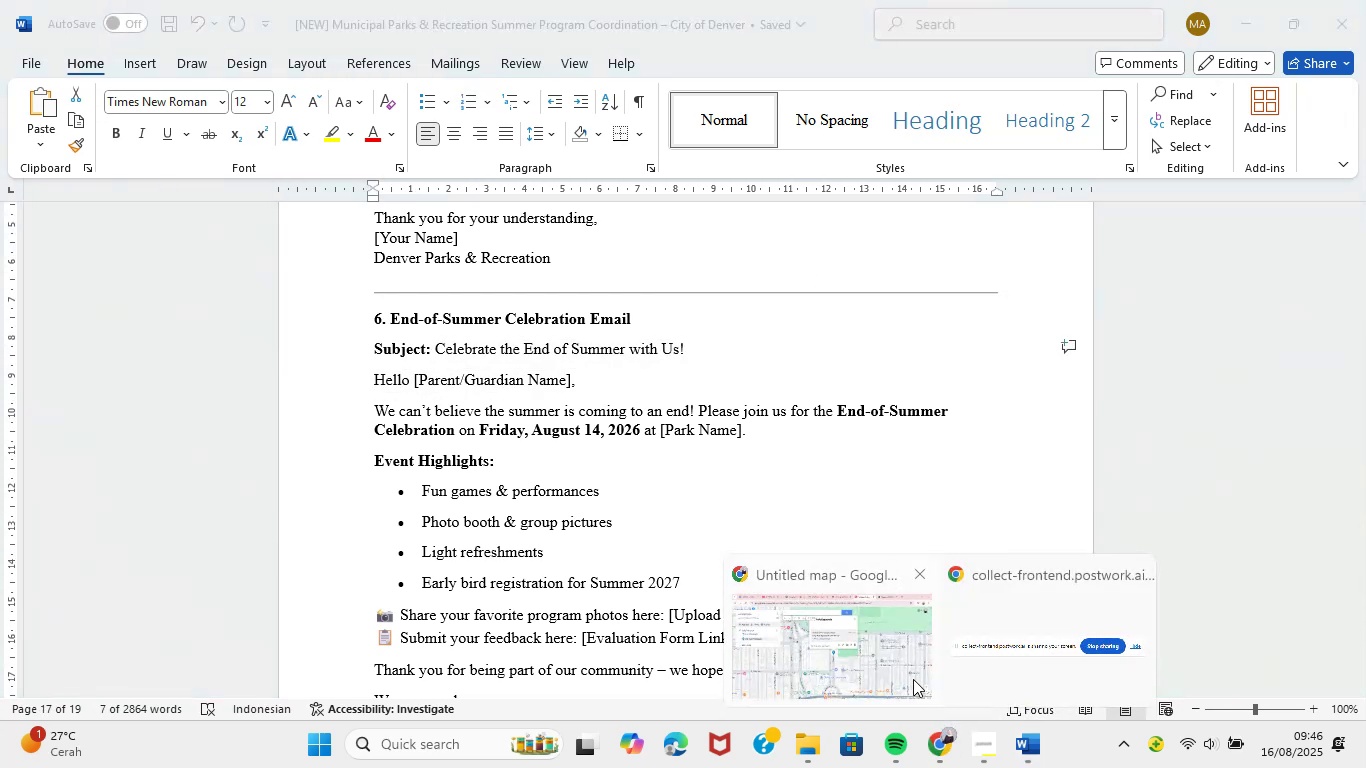 
left_click([912, 678])
 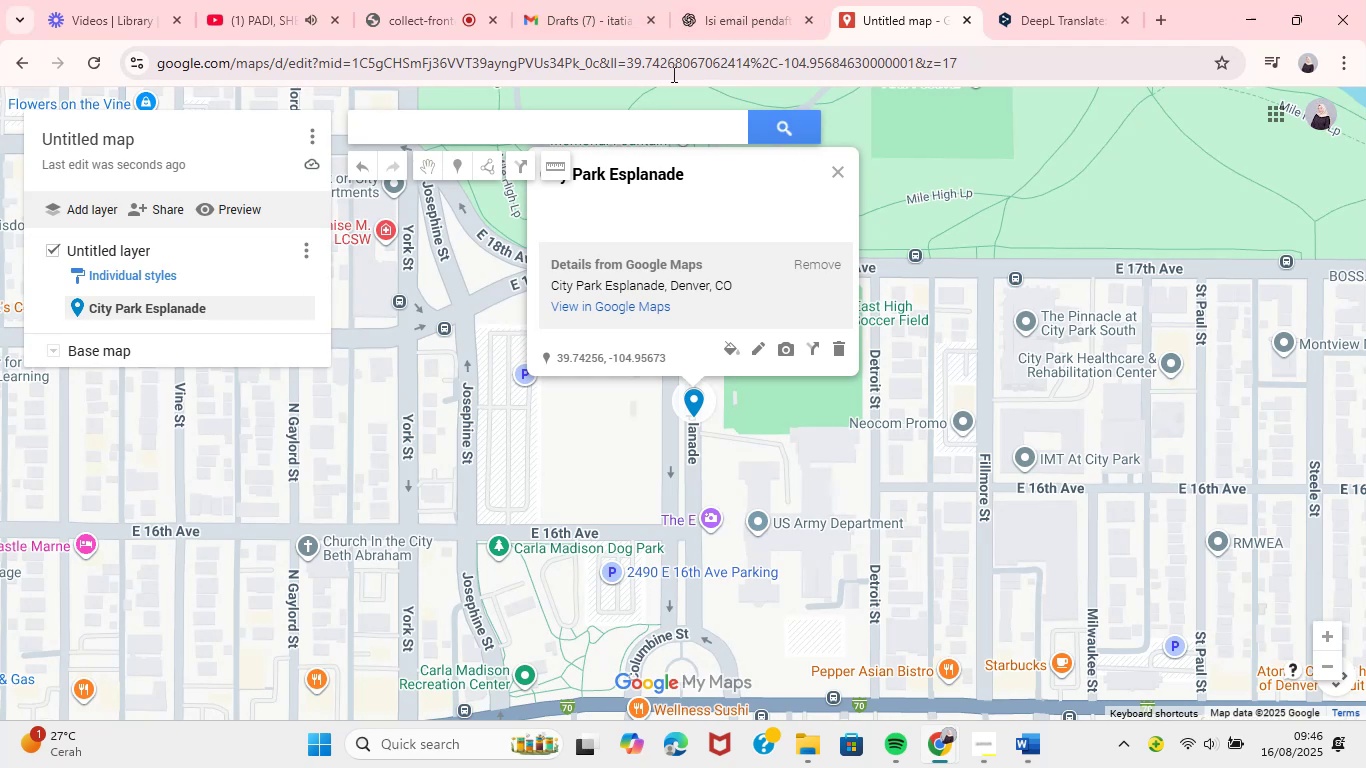 
left_click([585, 0])
 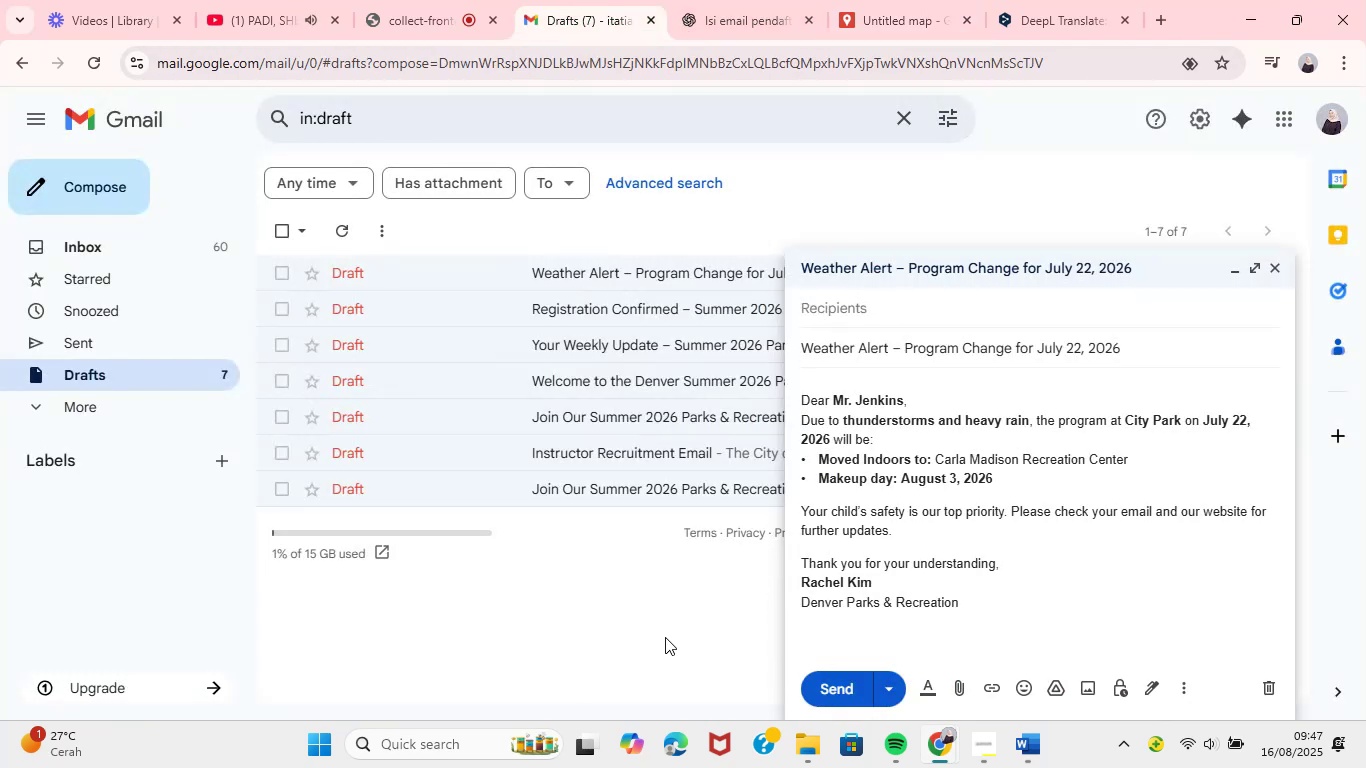 
wait(6.22)
 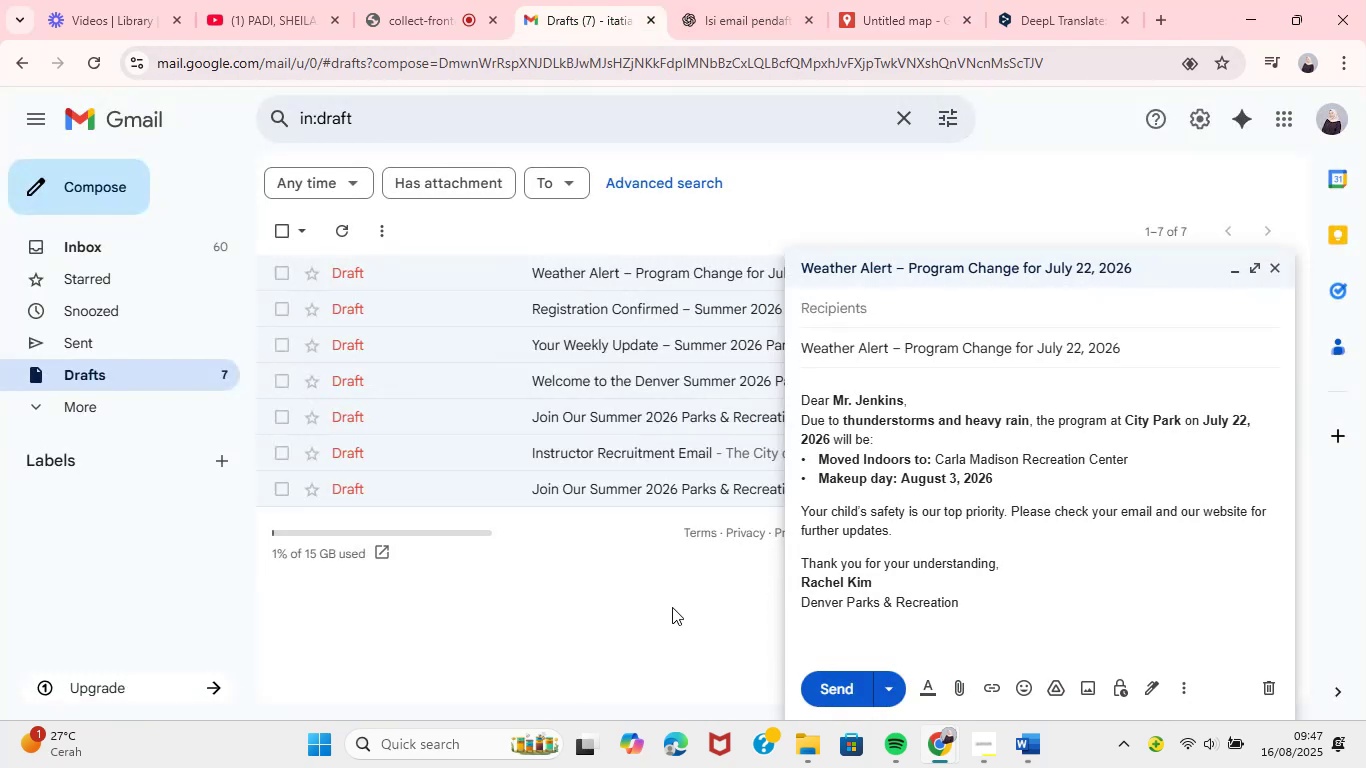 
left_click([665, 636])
 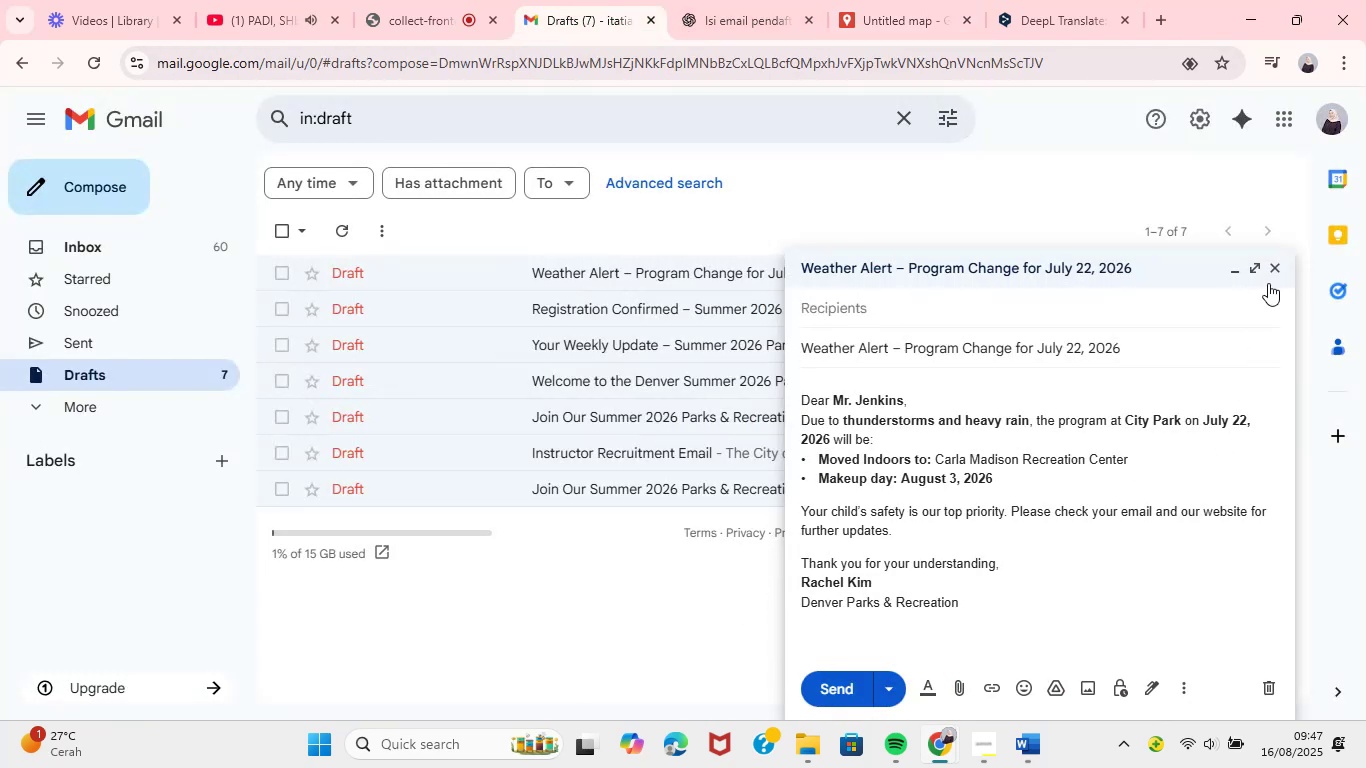 
left_click([1272, 272])
 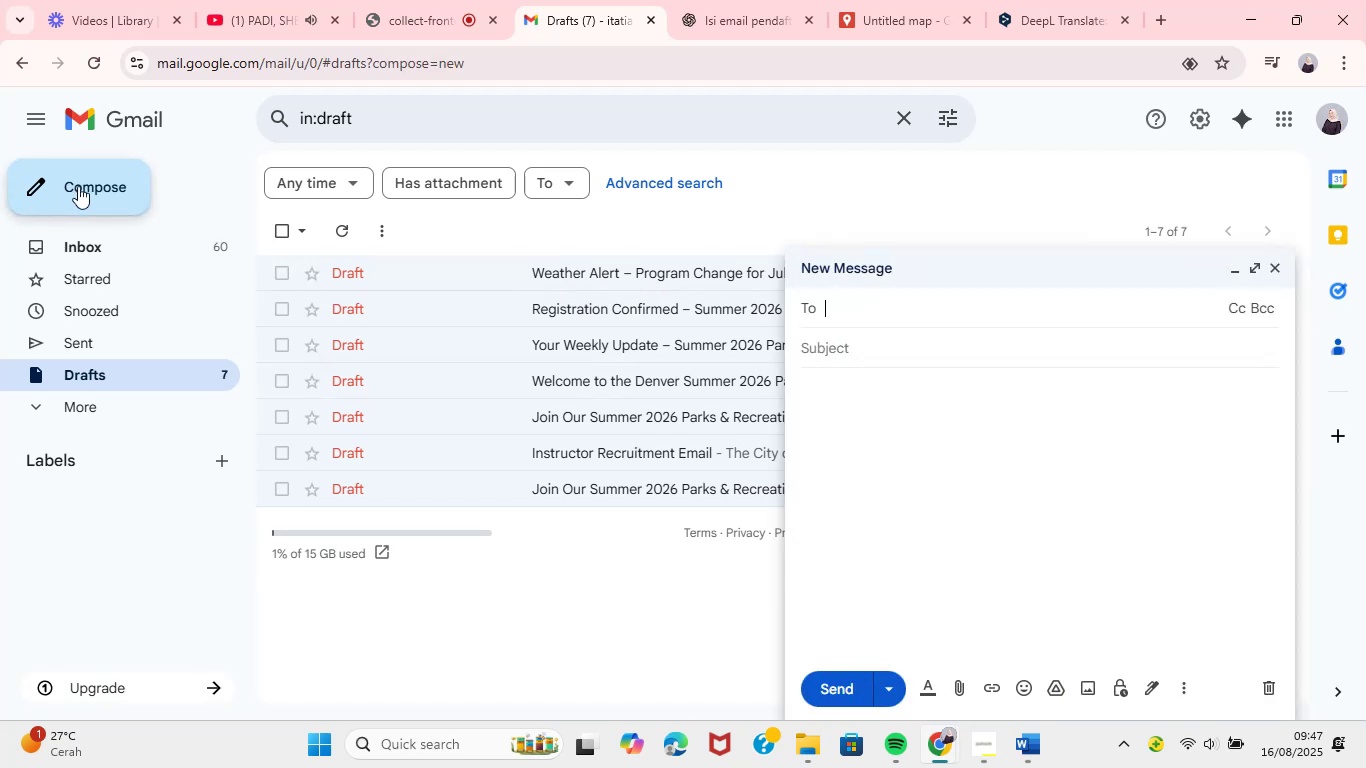 
left_click([935, 353])
 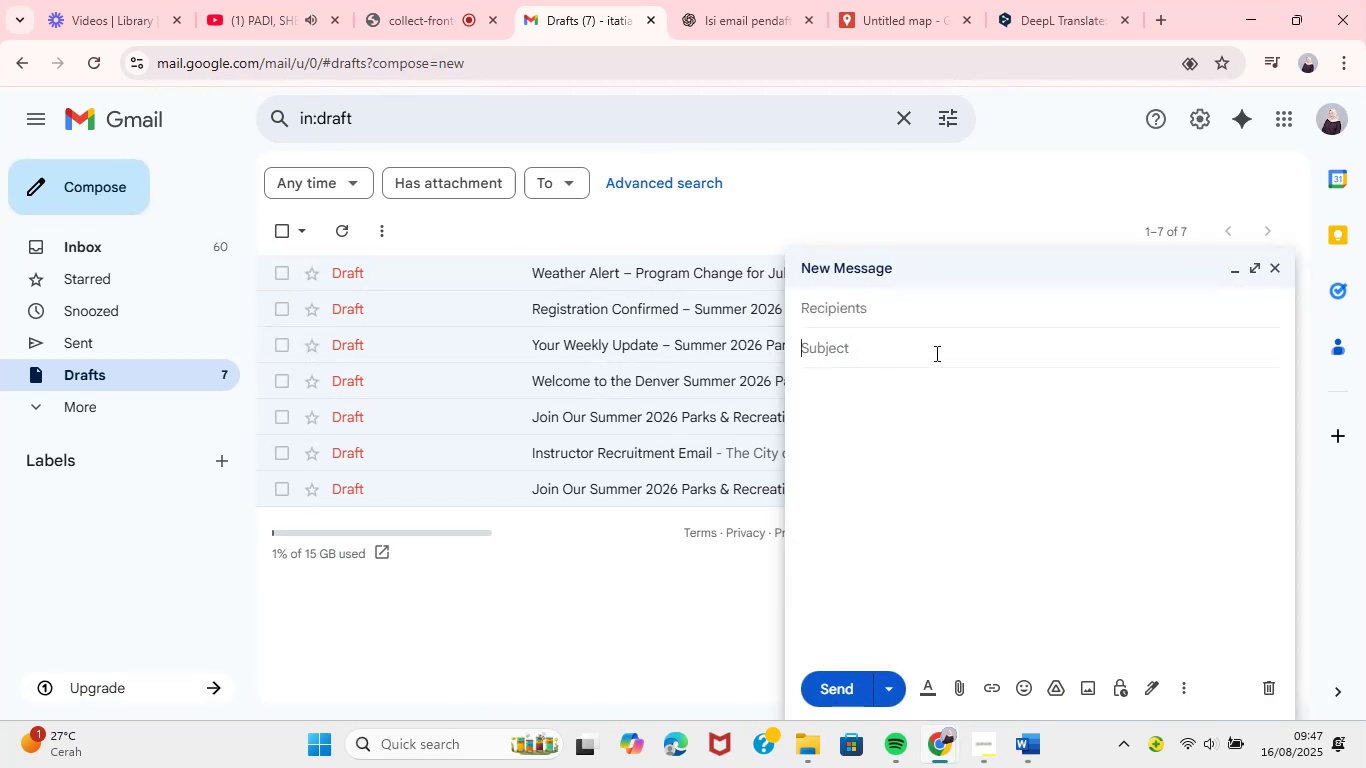 
key(Control+V)
 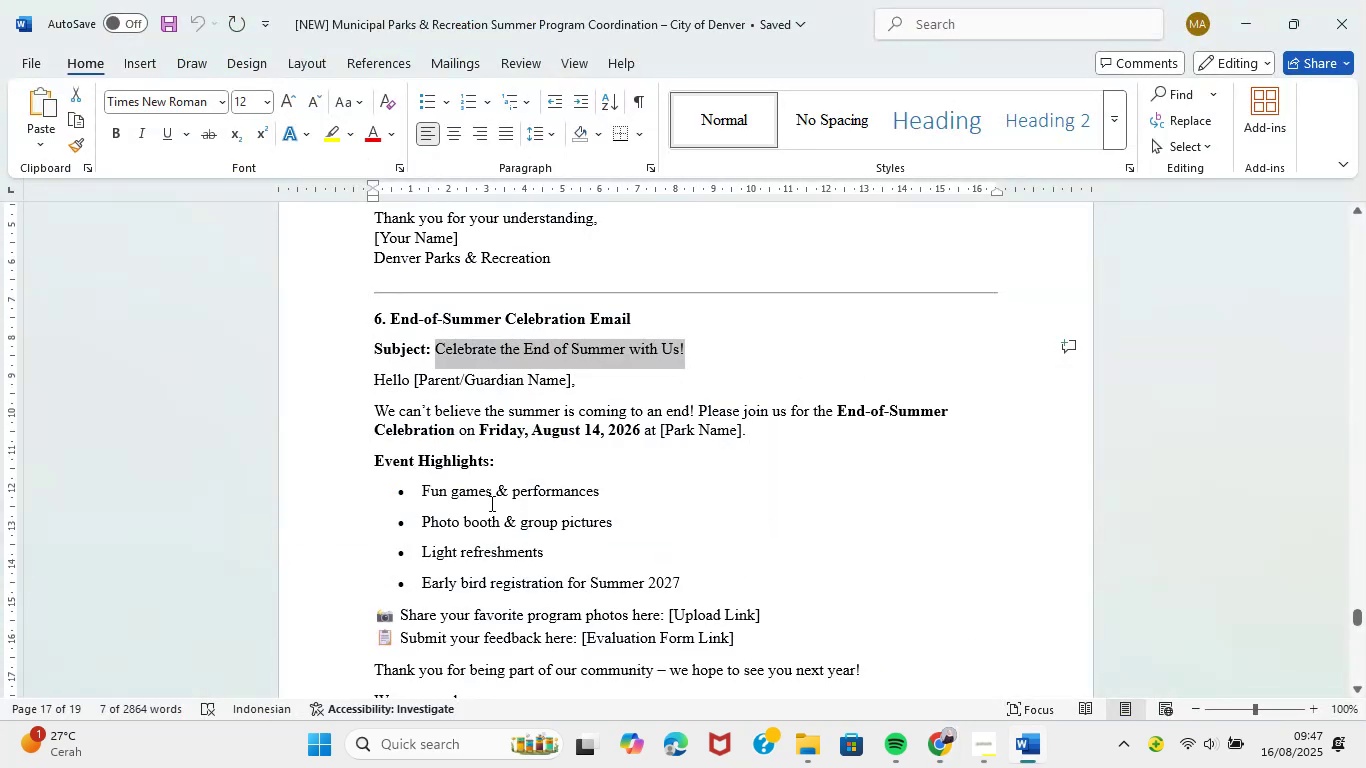 
wait(5.98)
 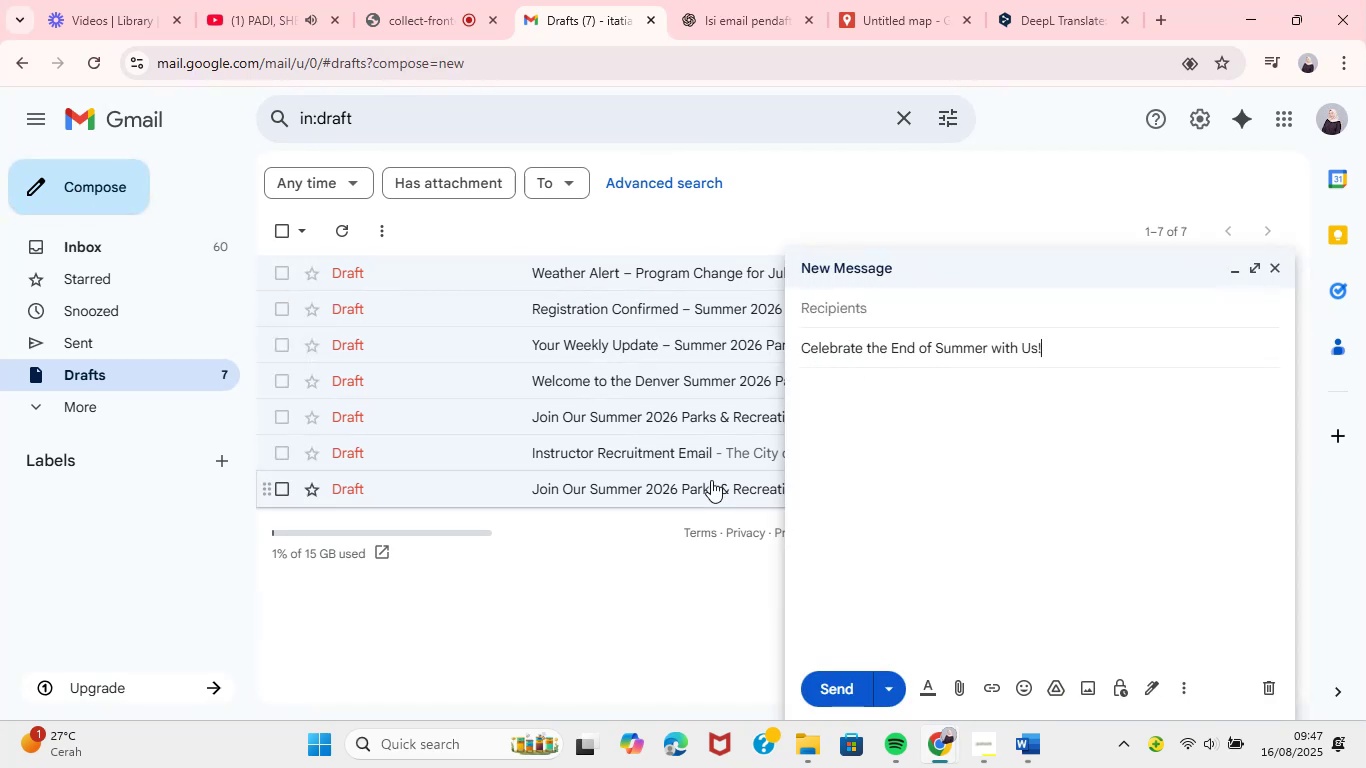 
left_click_drag(start_coordinate=[364, 370], to_coordinate=[567, 261])
 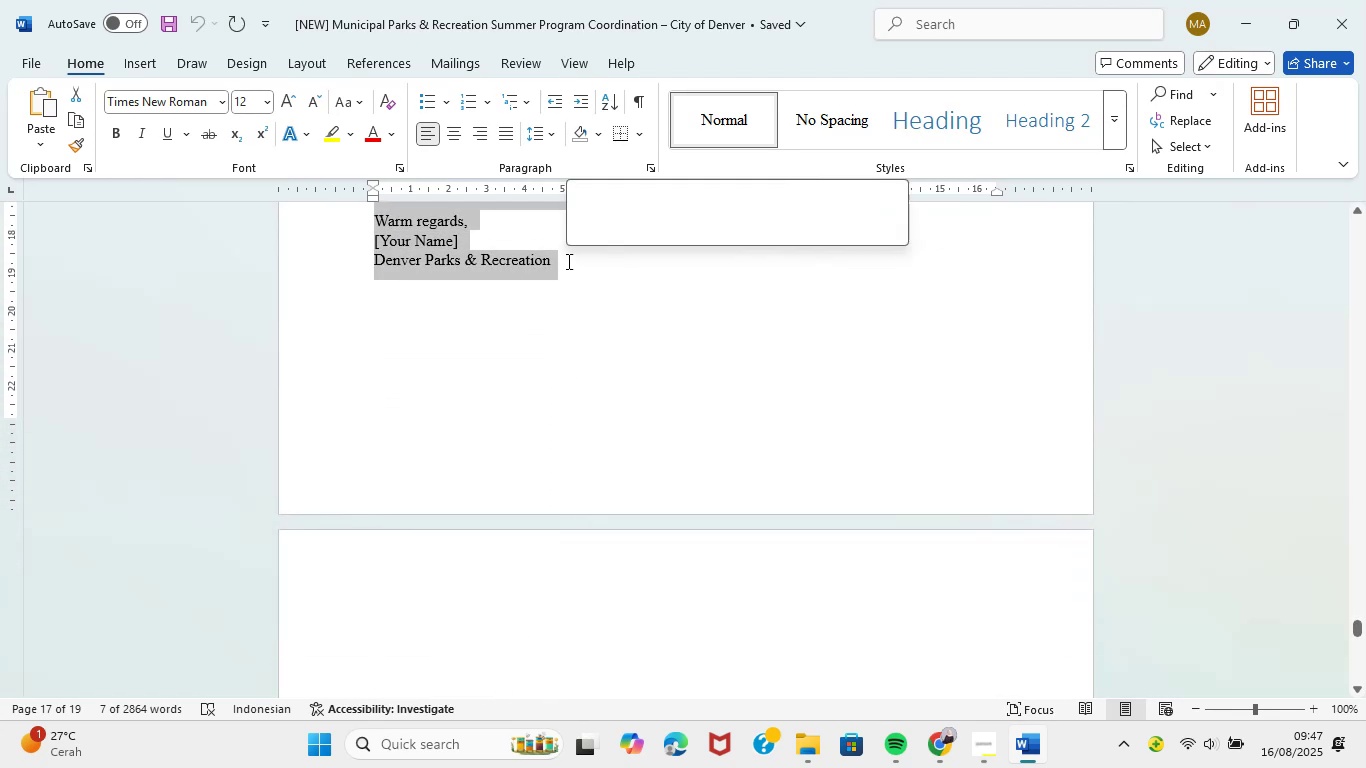 
key(Control+C)
 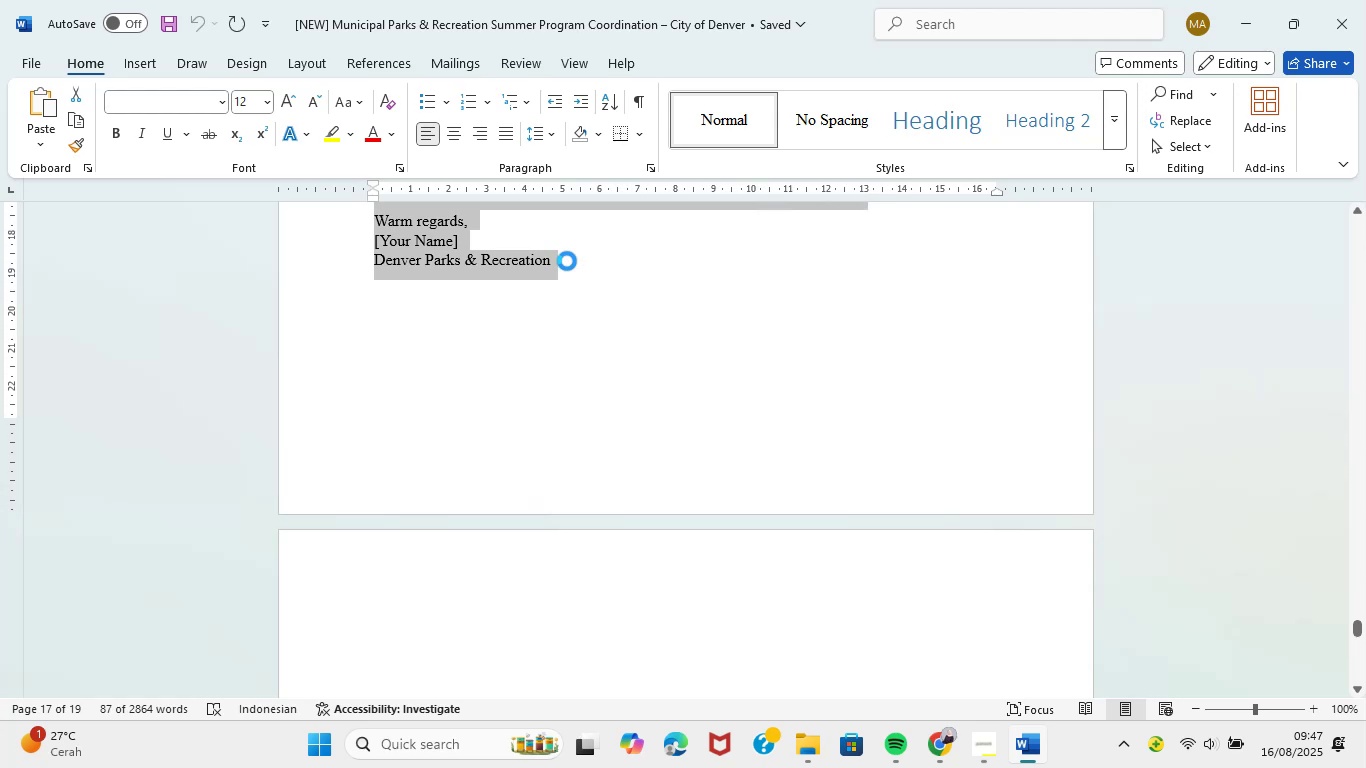 
left_click([925, 752])
 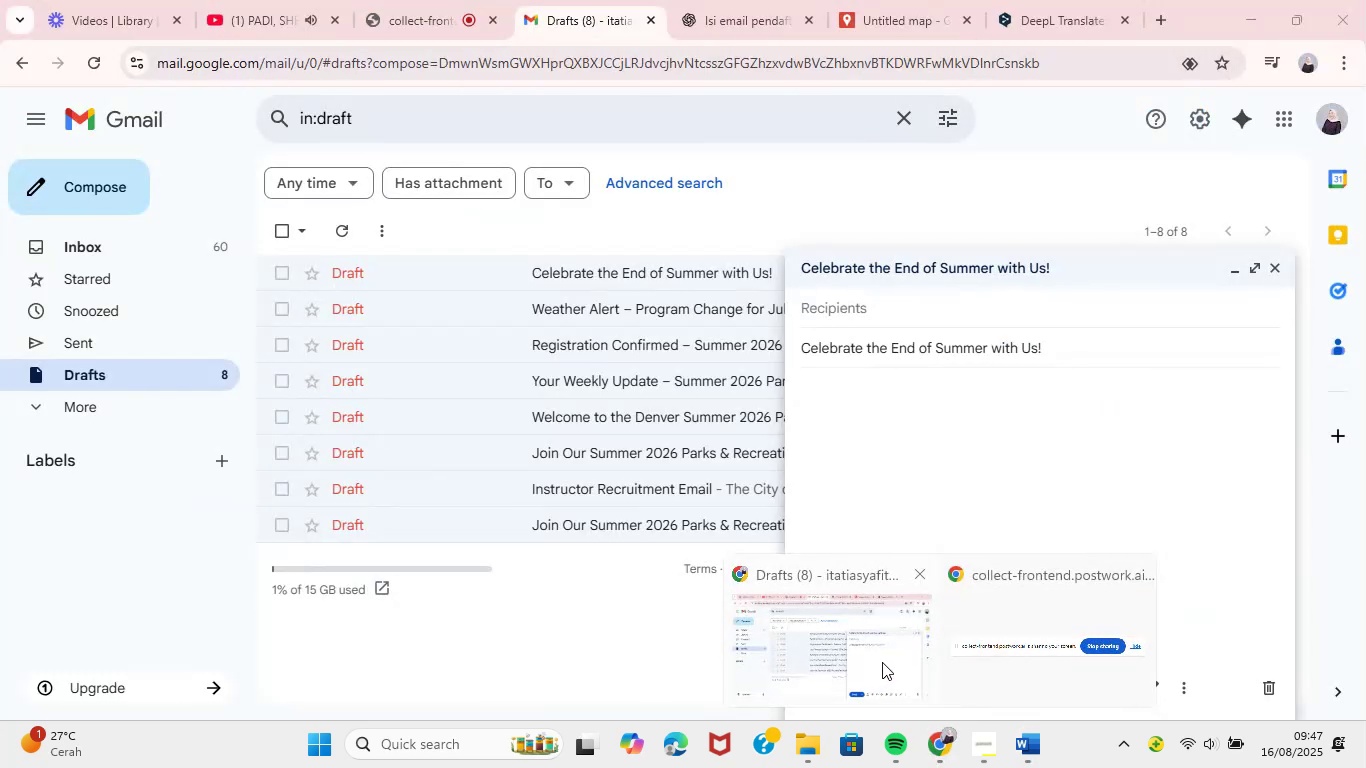 
left_click([882, 662])
 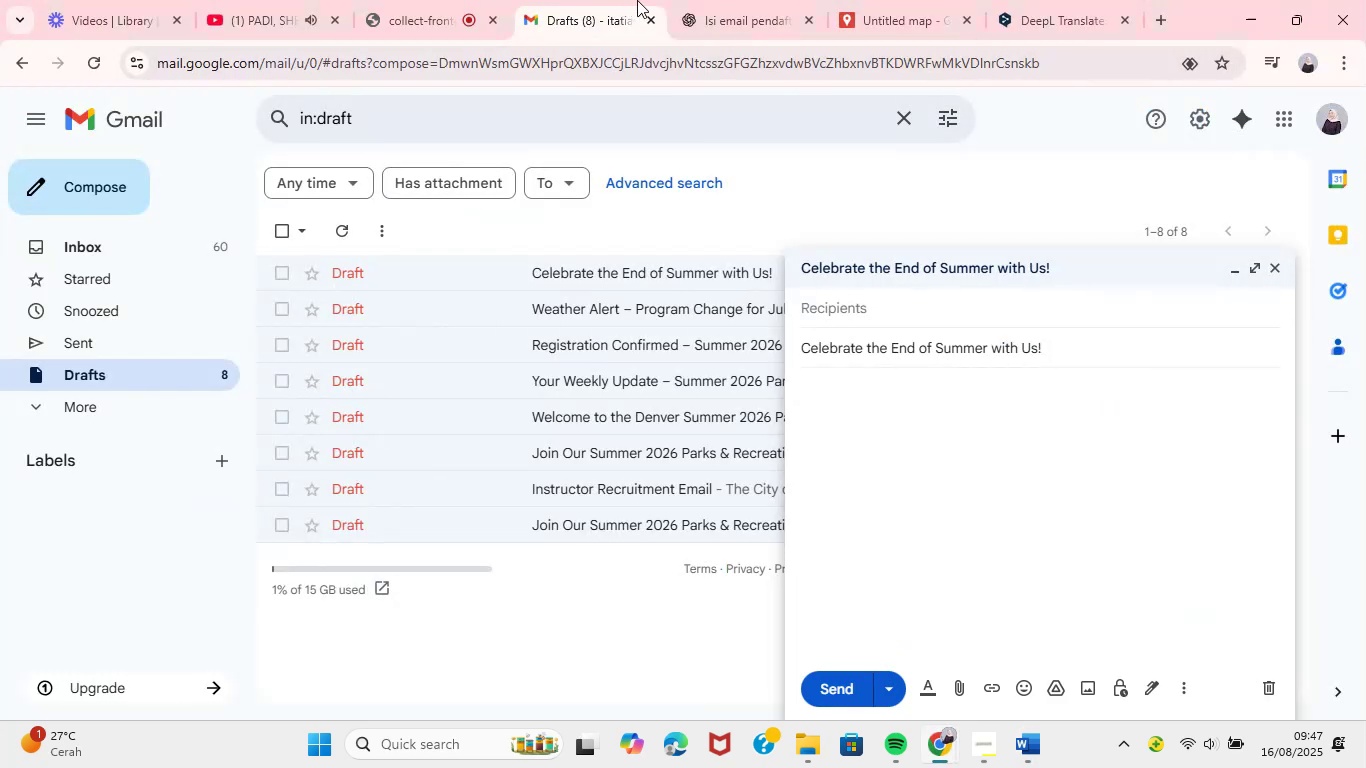 
left_click([674, 0])
 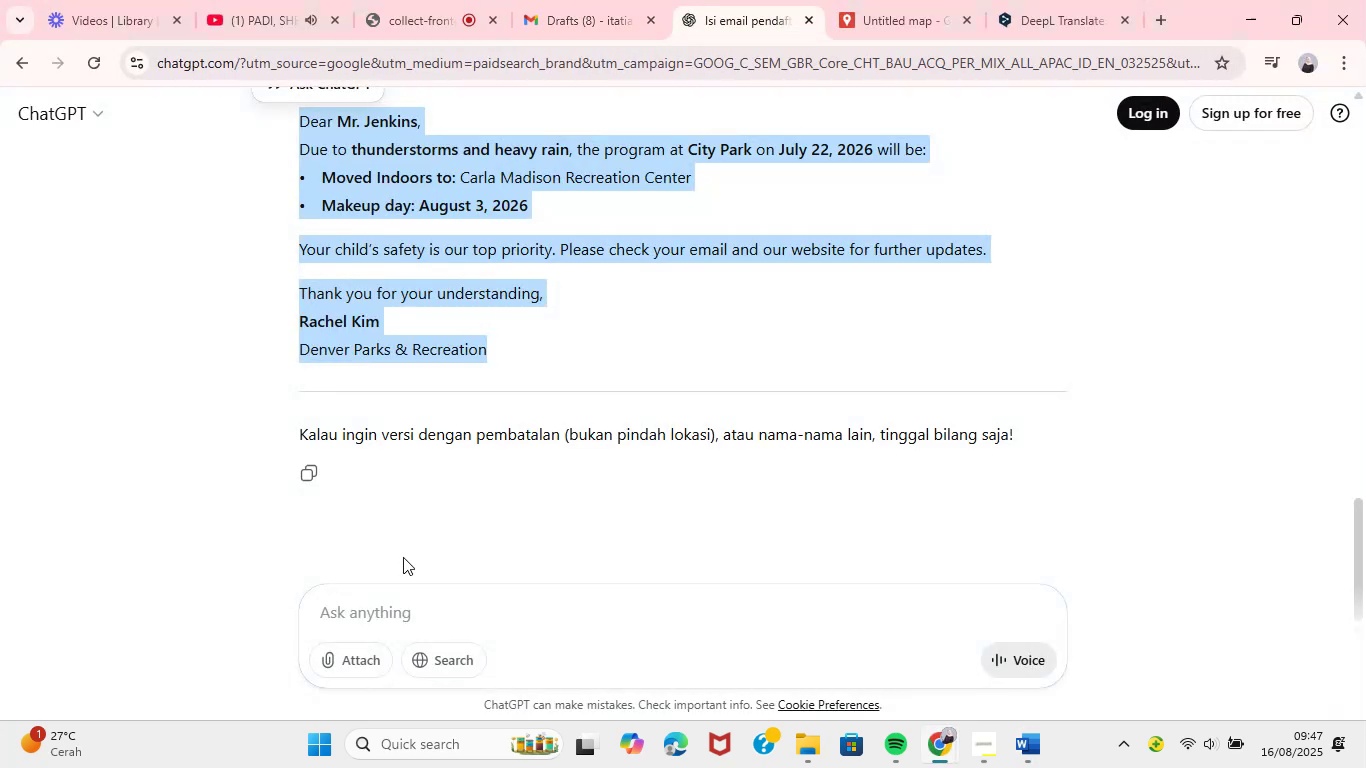 
left_click([390, 606])
 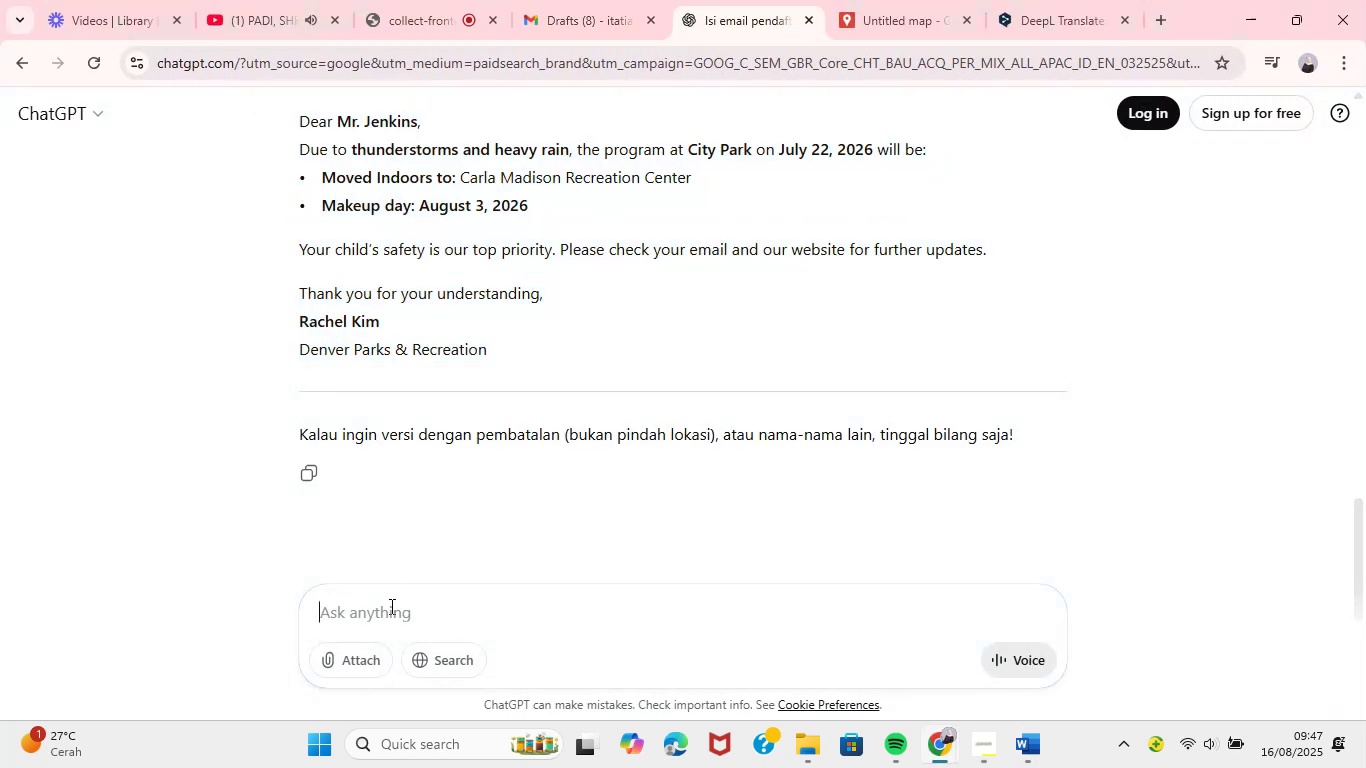 
key(Control+V)
 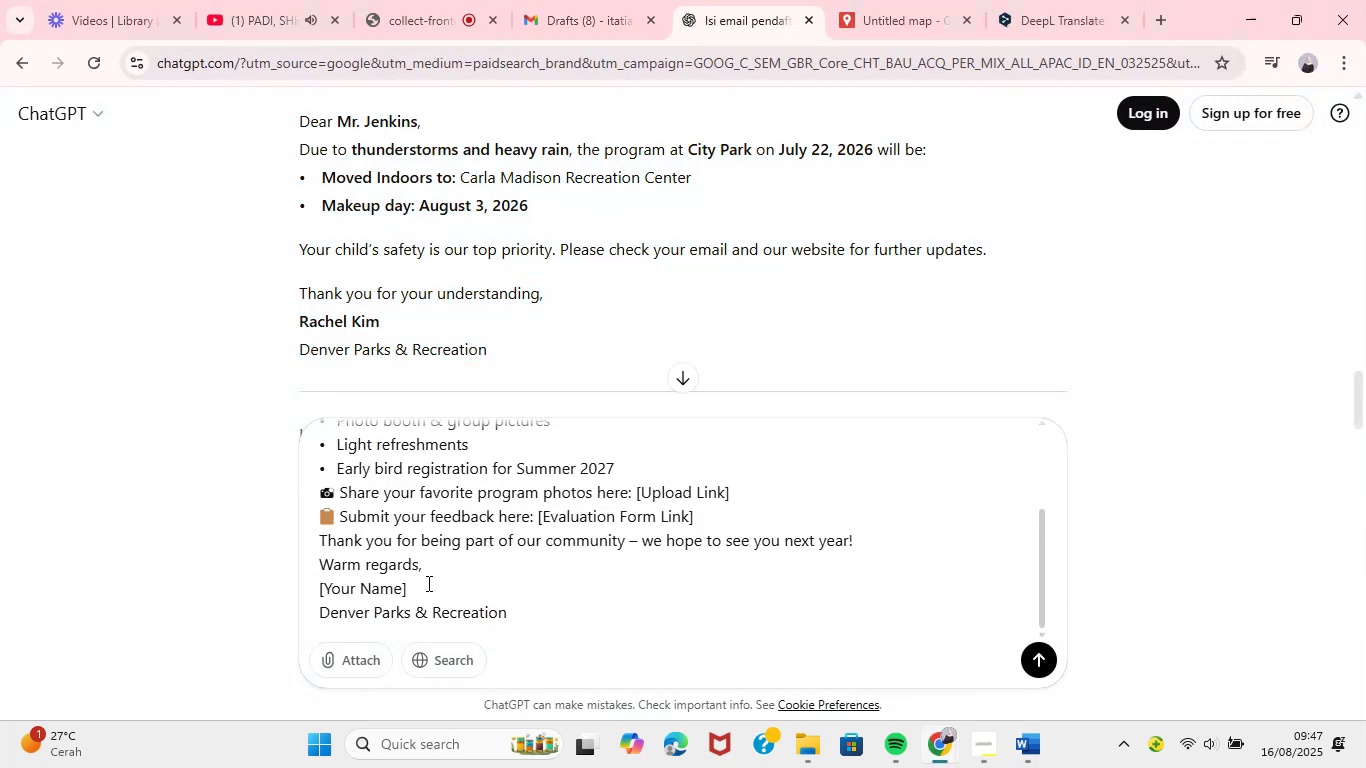 
left_click([554, 614])
 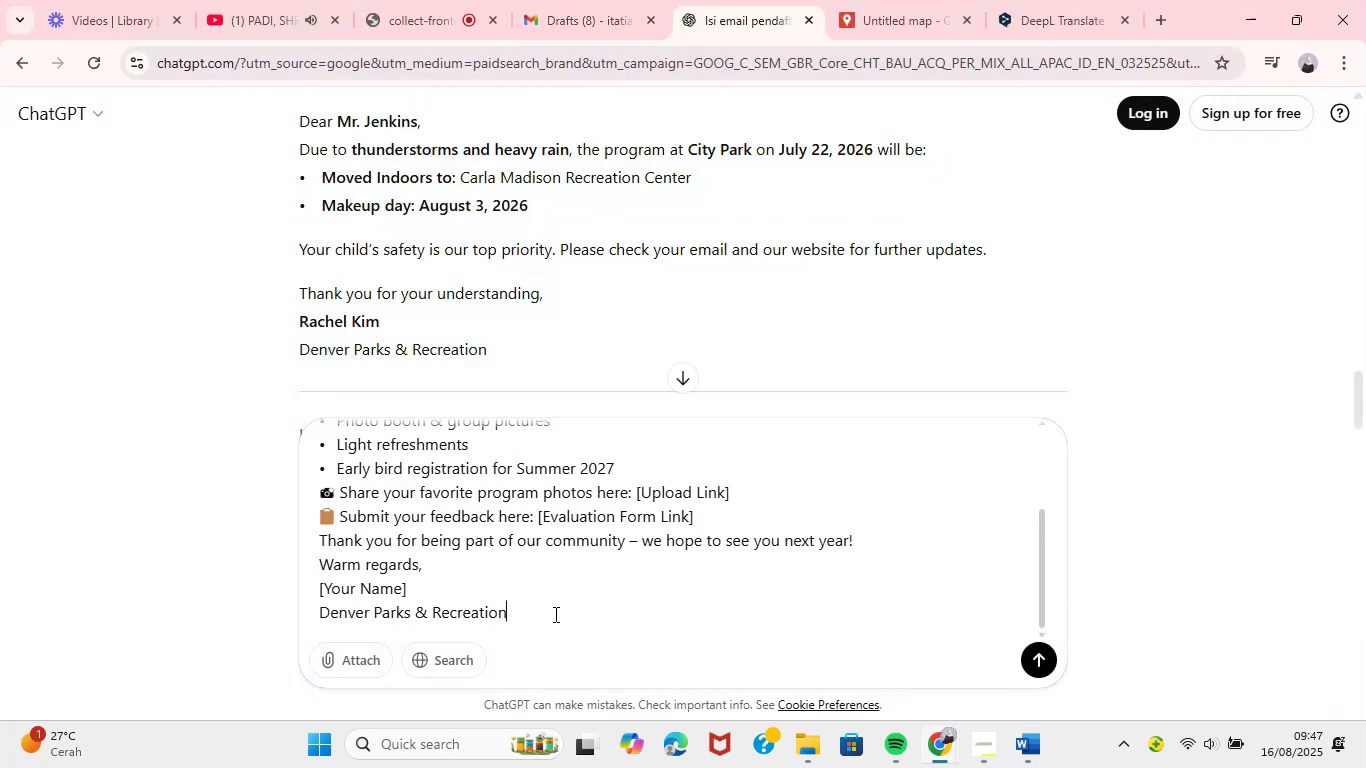 
key(Shift+Enter)
 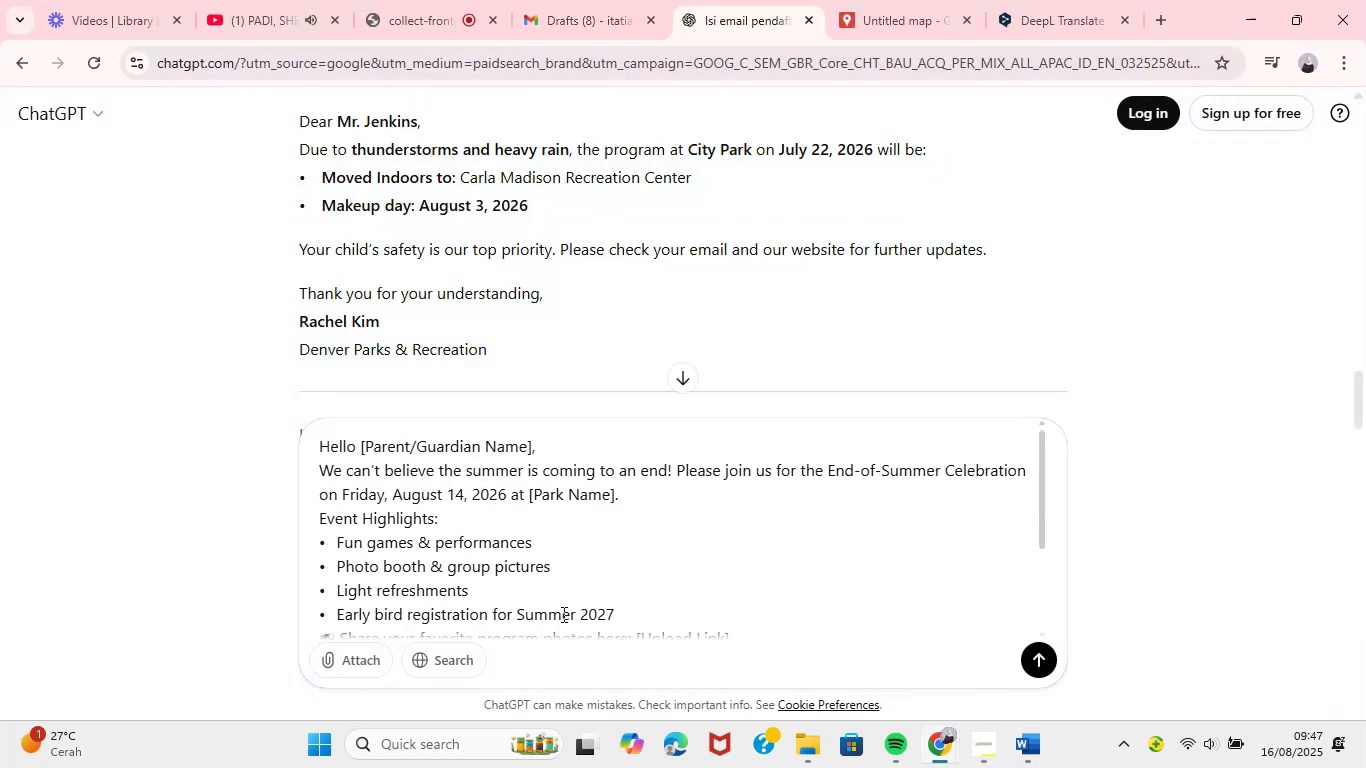 
key(Shift+Enter)
 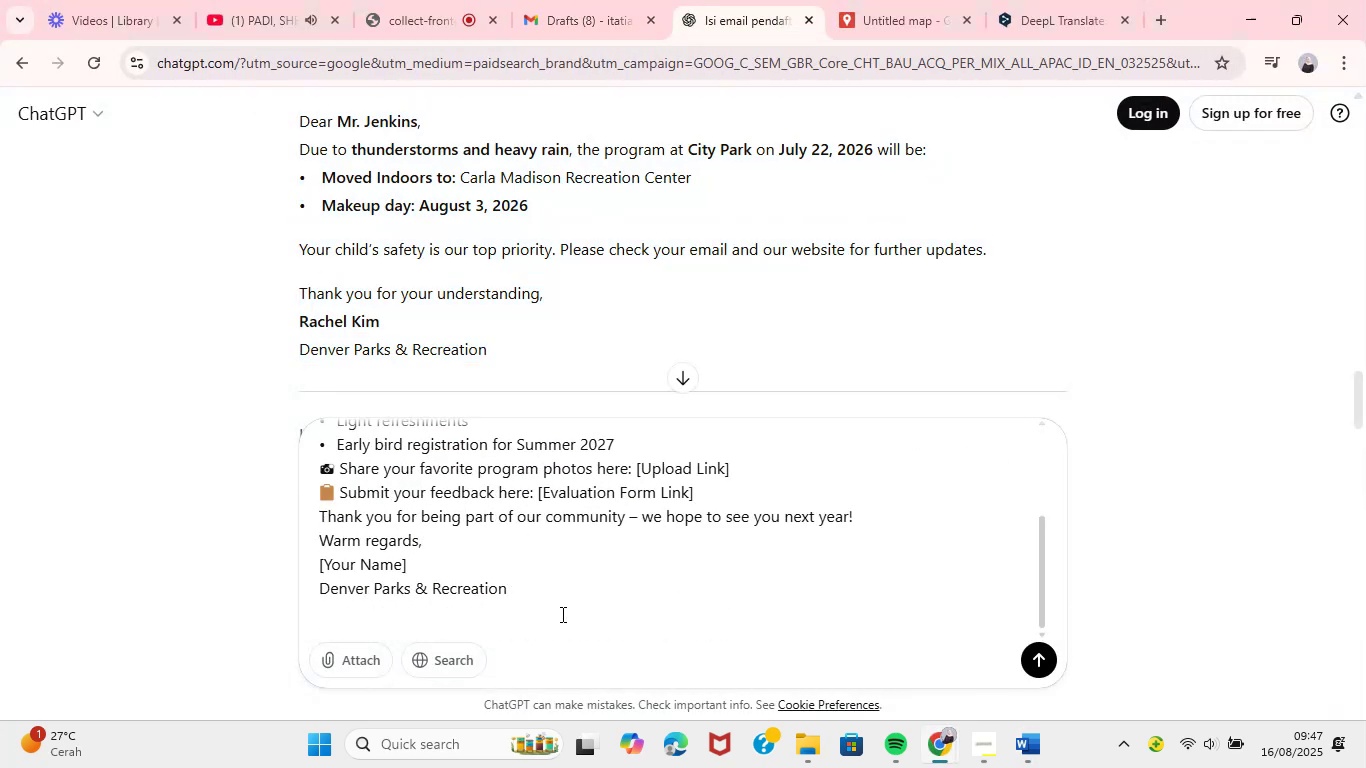 
left_click([509, 620])
 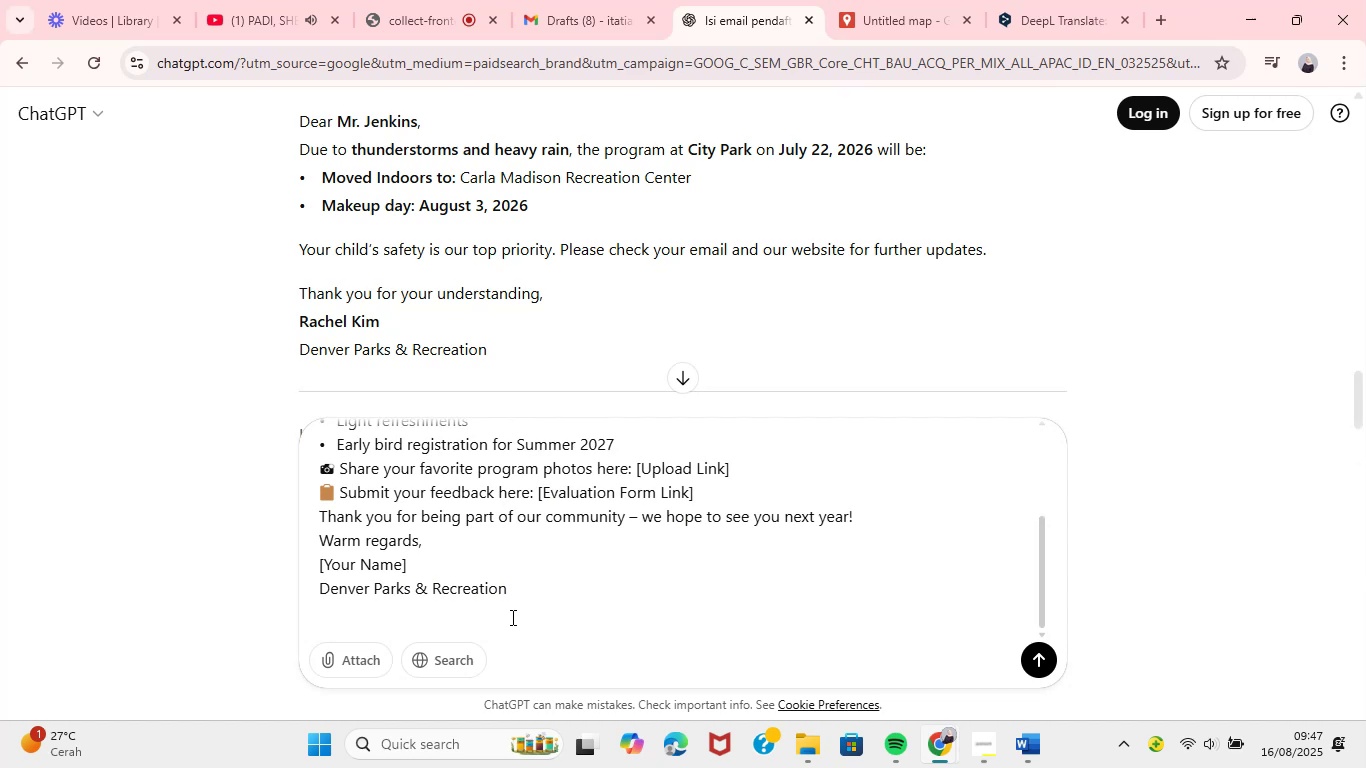 
key(Shift+Enter)
 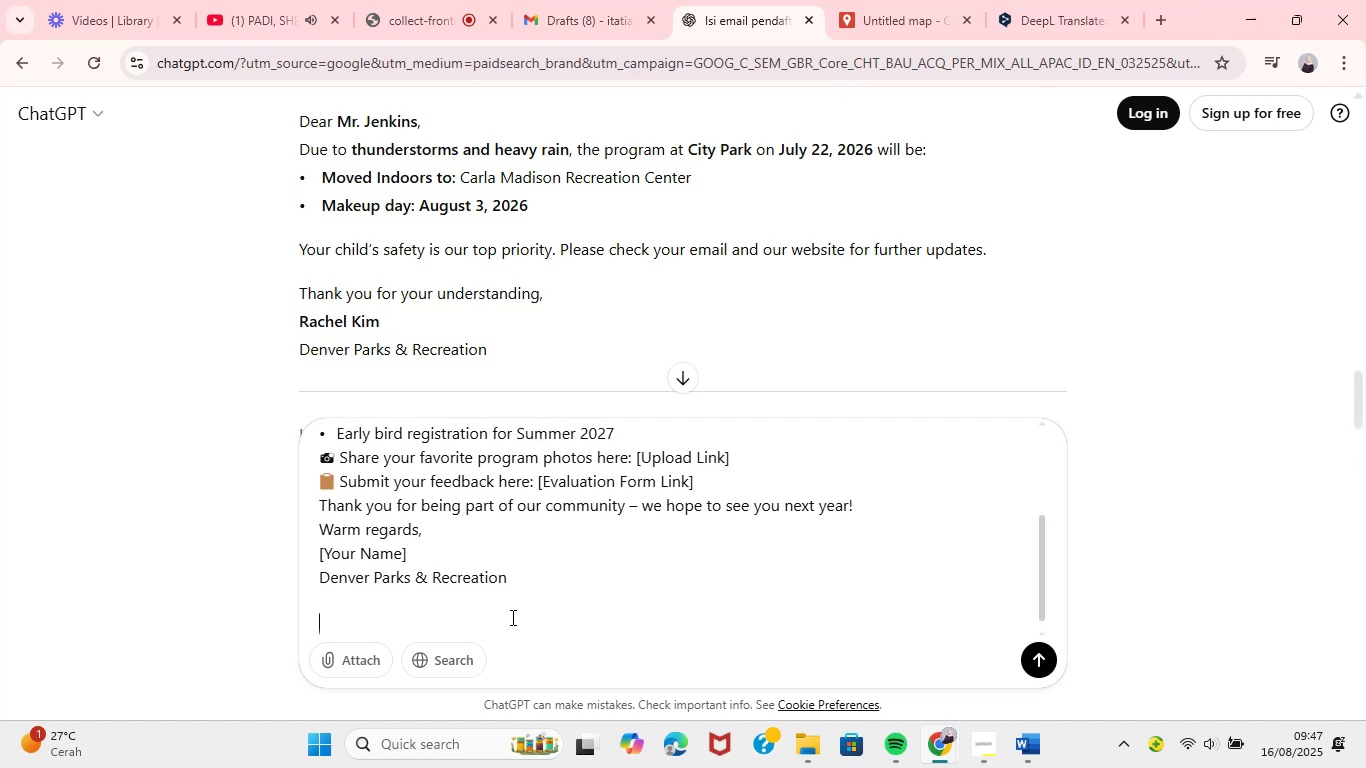 
type(tolong isikan itu juga)
 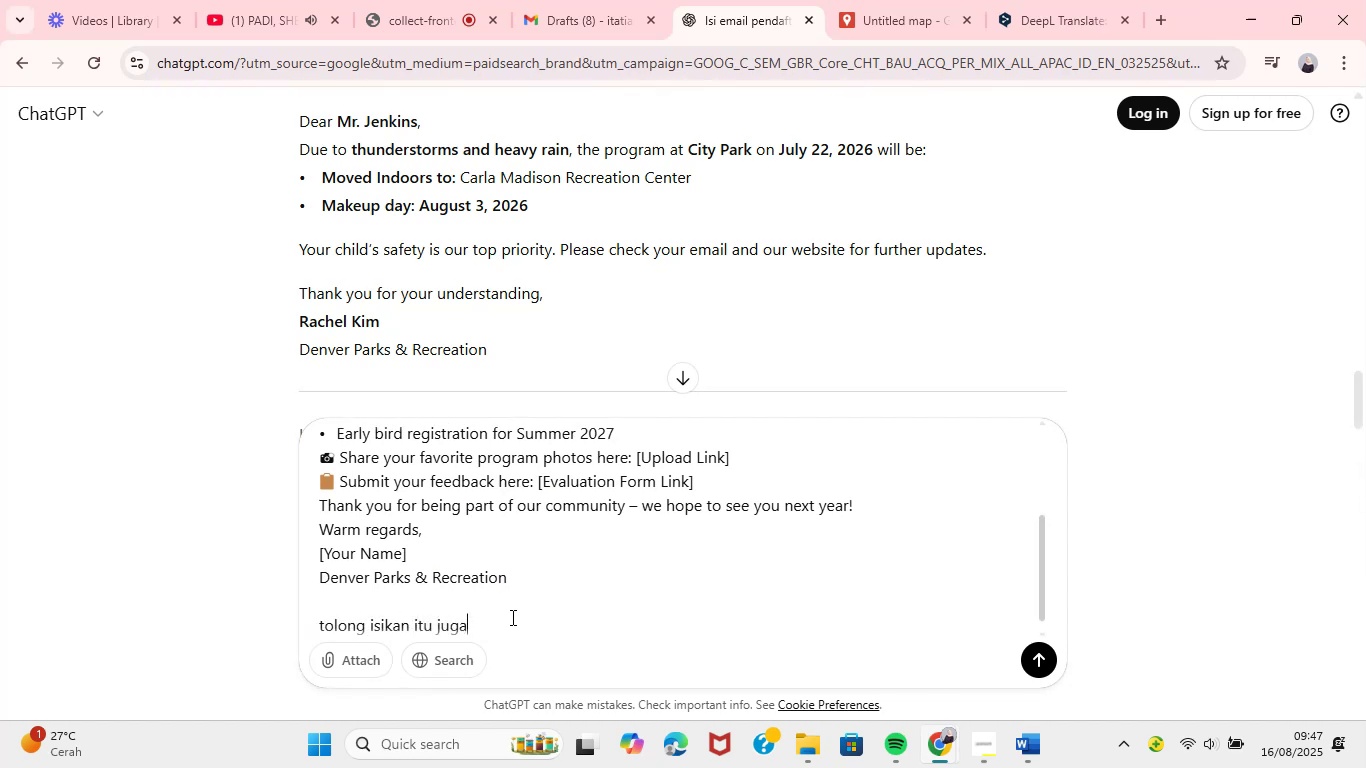 
key(Enter)
 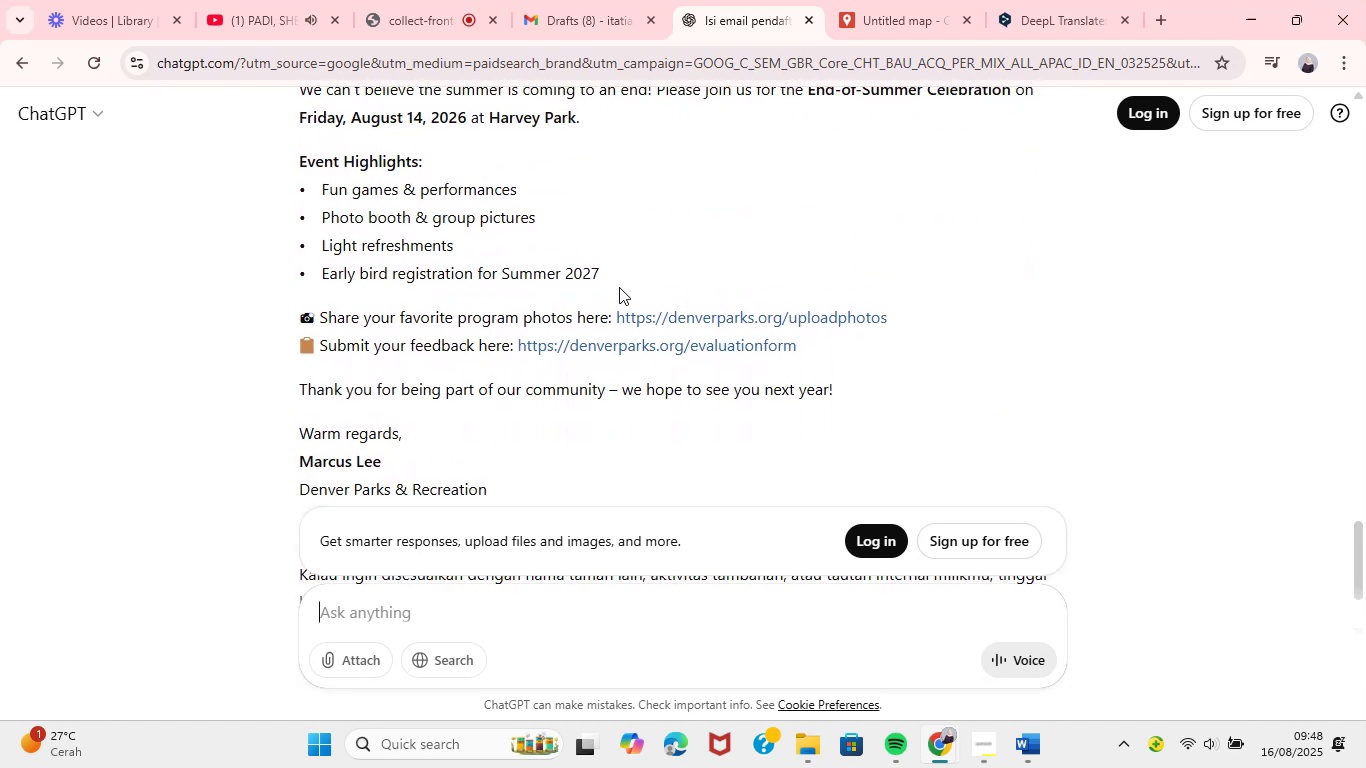 
wait(34.2)
 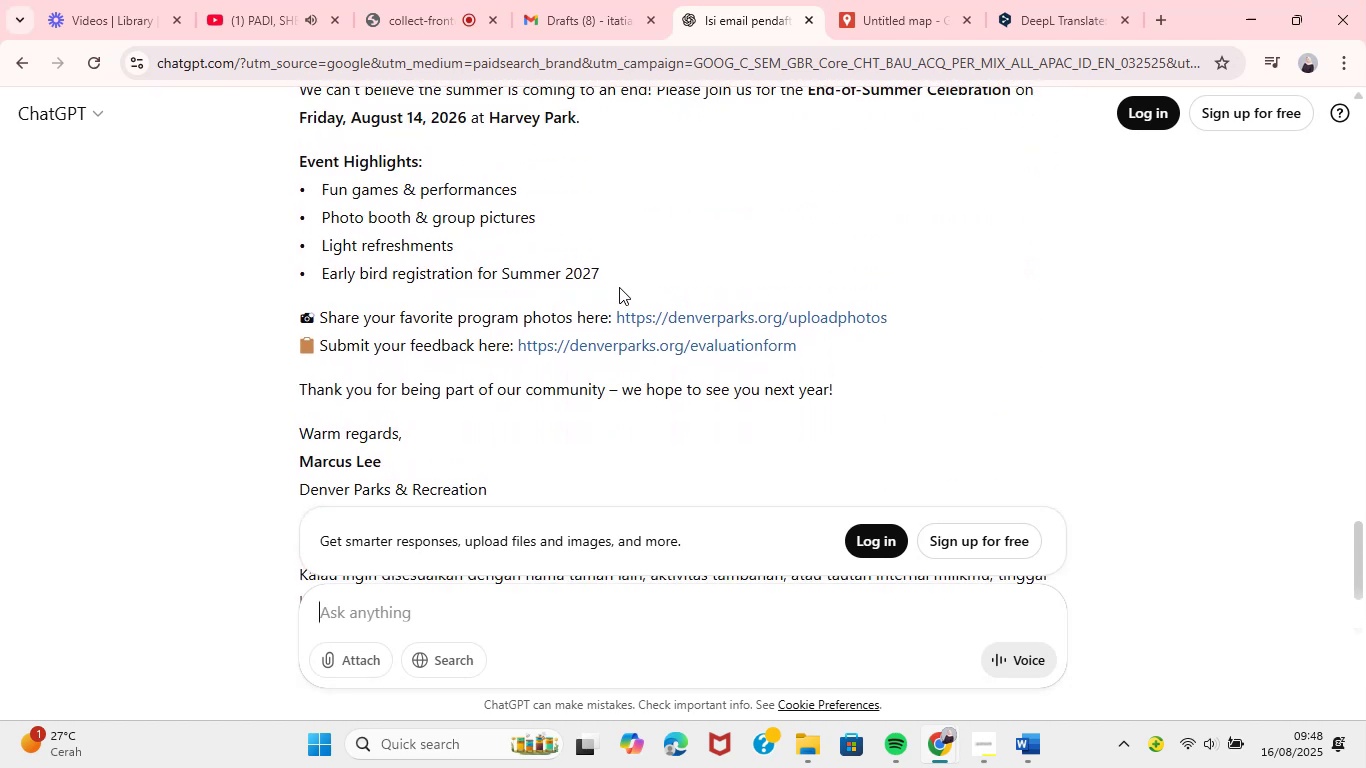 
left_click_drag(start_coordinate=[303, 239], to_coordinate=[729, 409])
 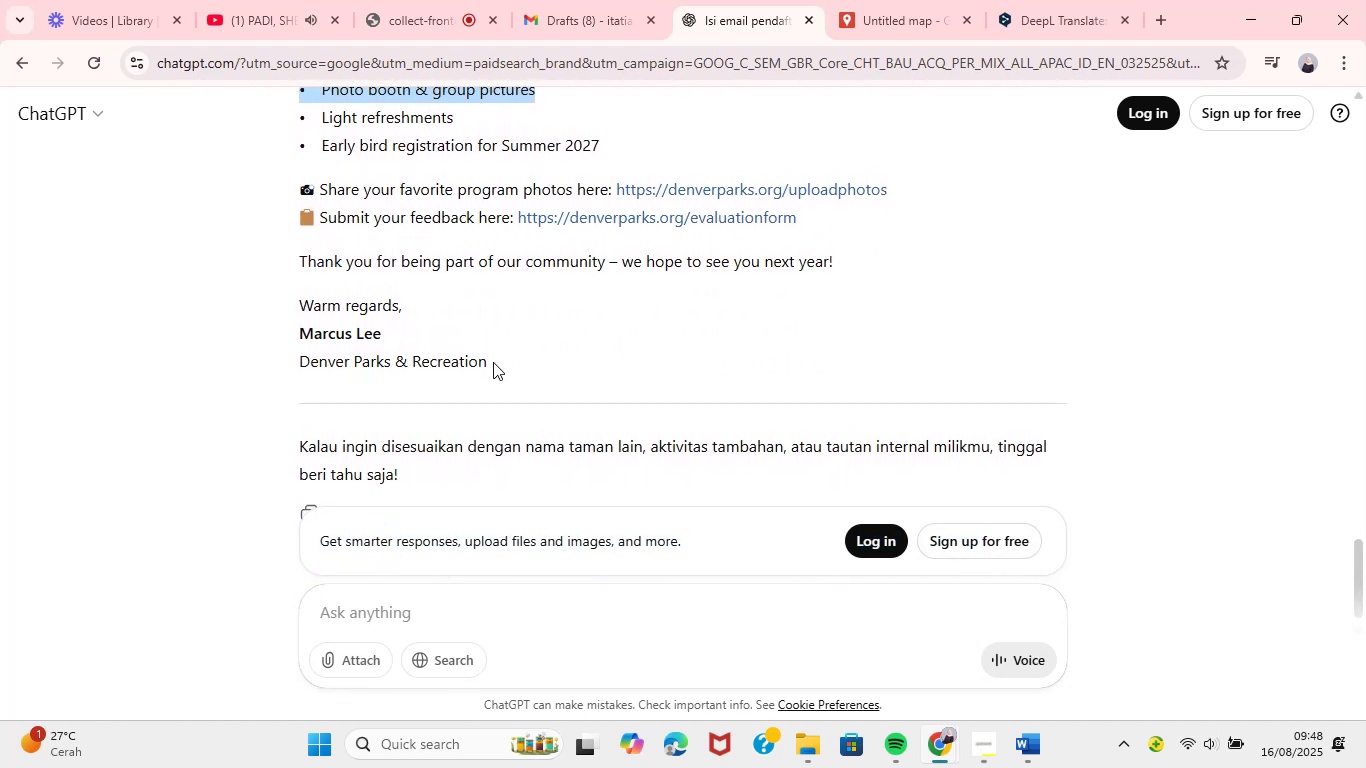 
left_click_drag(start_coordinate=[483, 364], to_coordinate=[292, 147])
 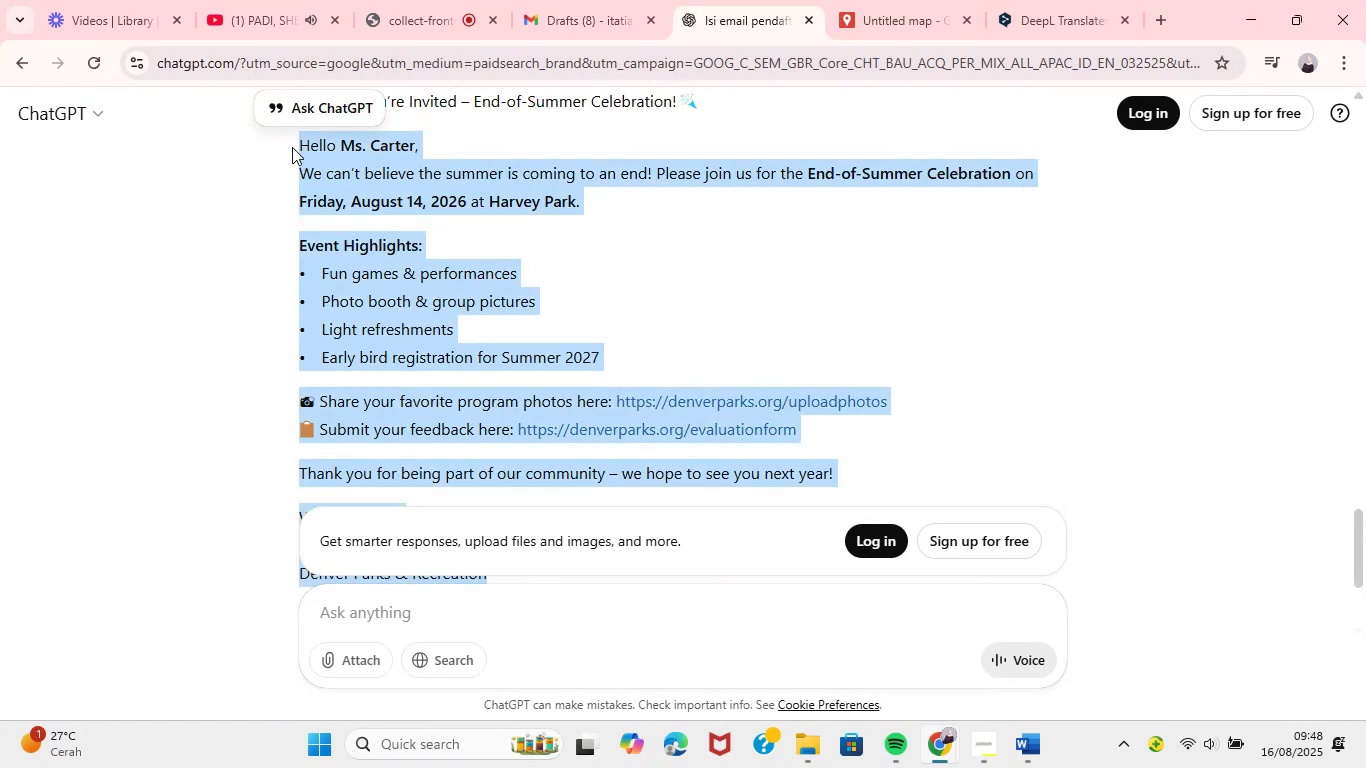 
key(Control+C)
 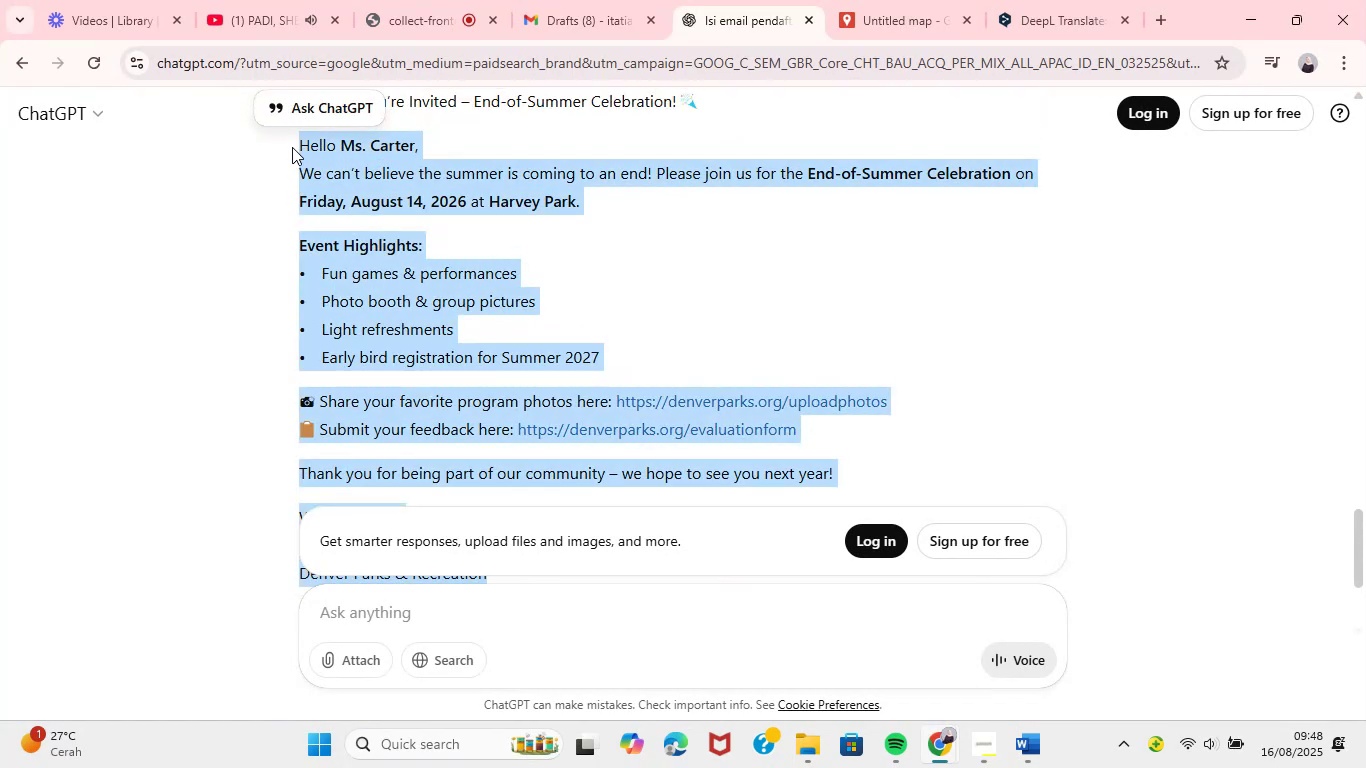 
key(Control+C)
 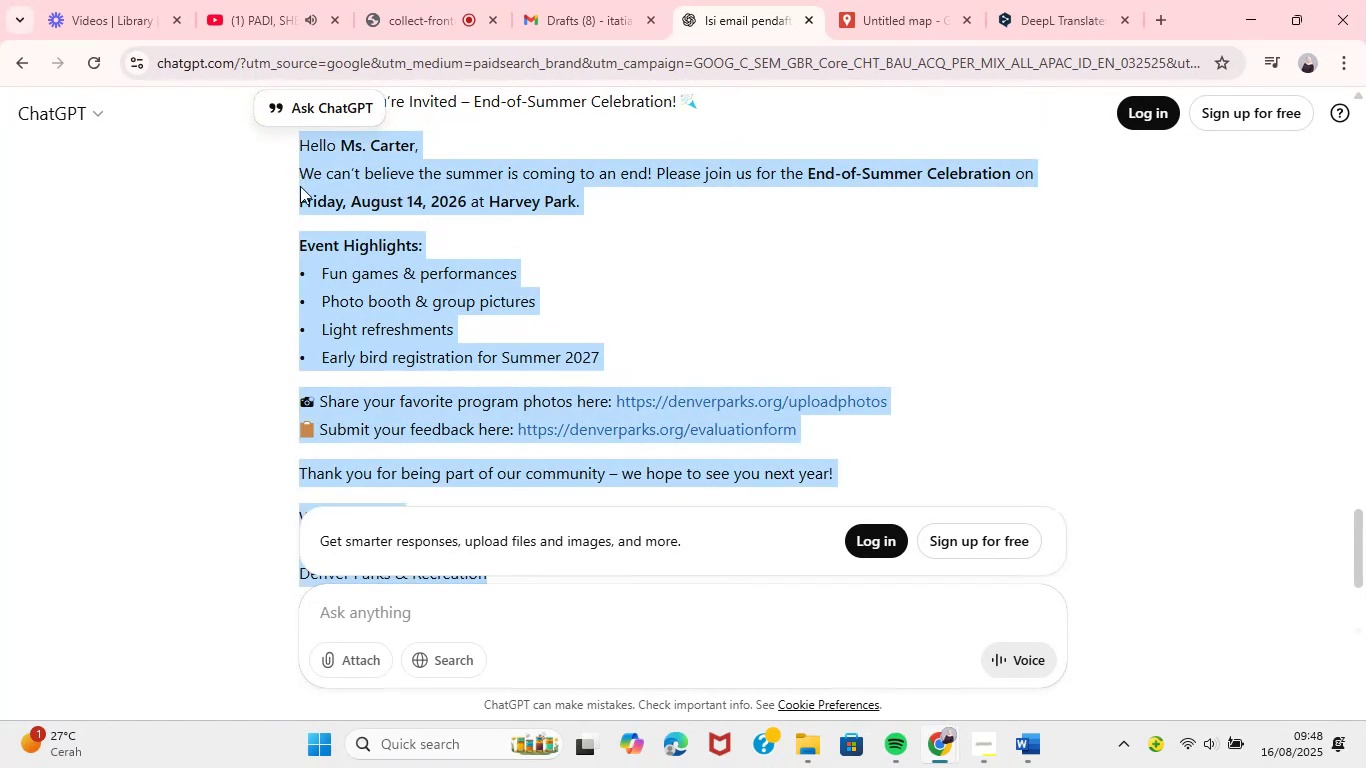 
wait(8.31)
 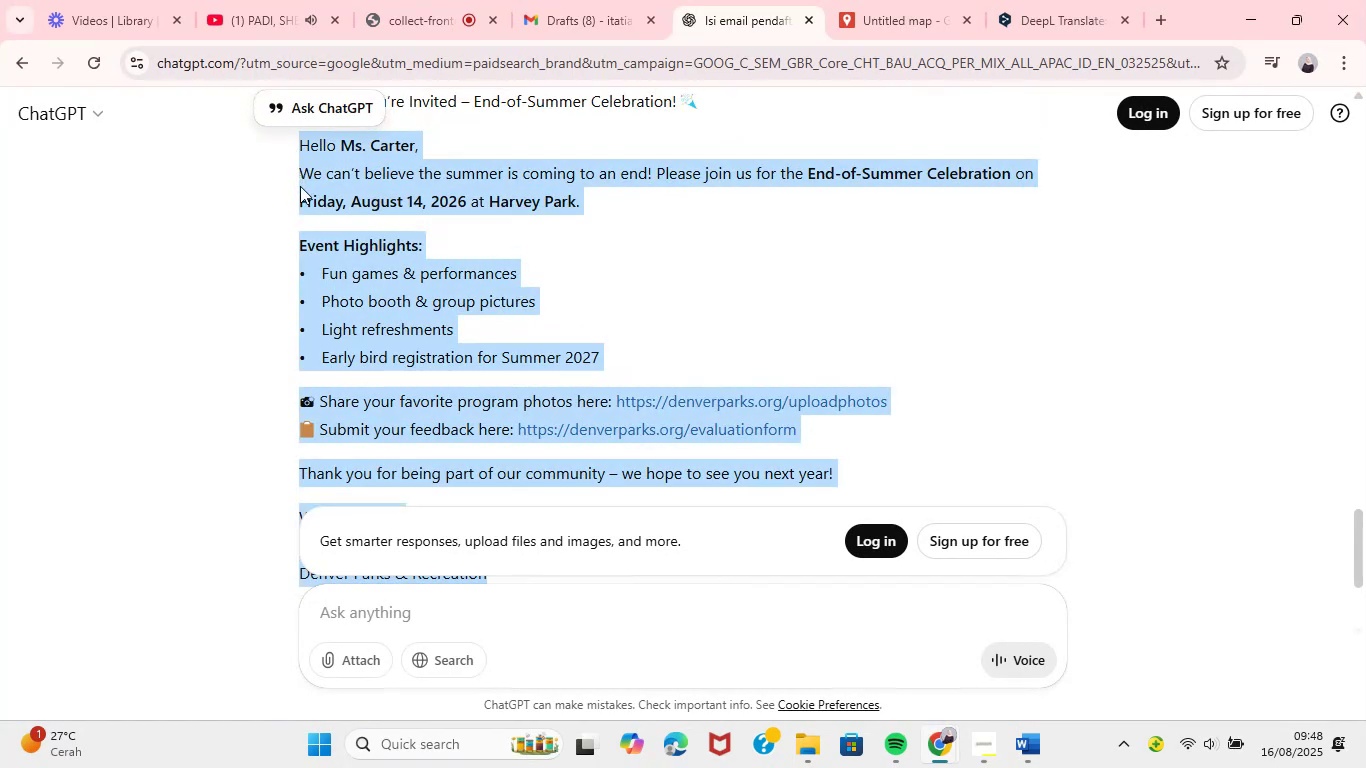 
left_click([1002, 433])
 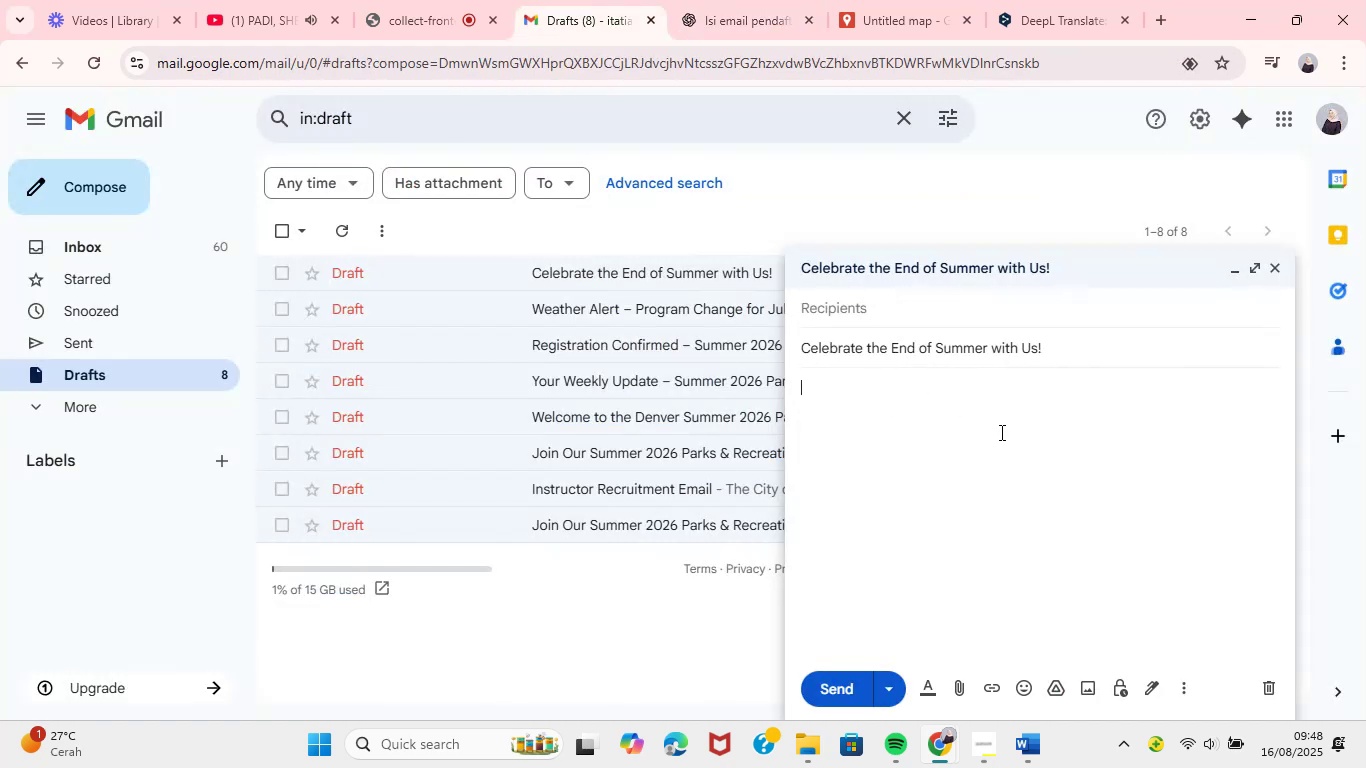 
hold_key(key=ControlLeft, duration=0.57)
 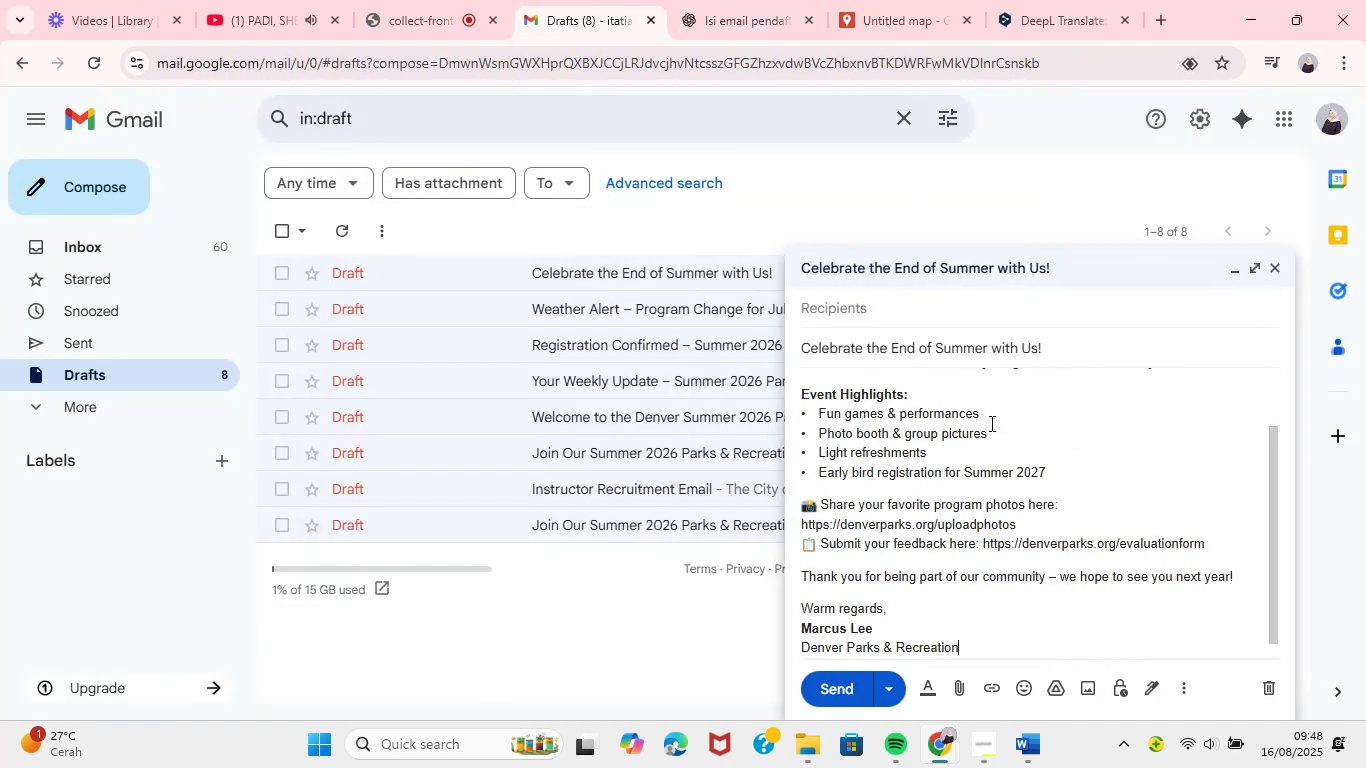 
wait(5.17)
 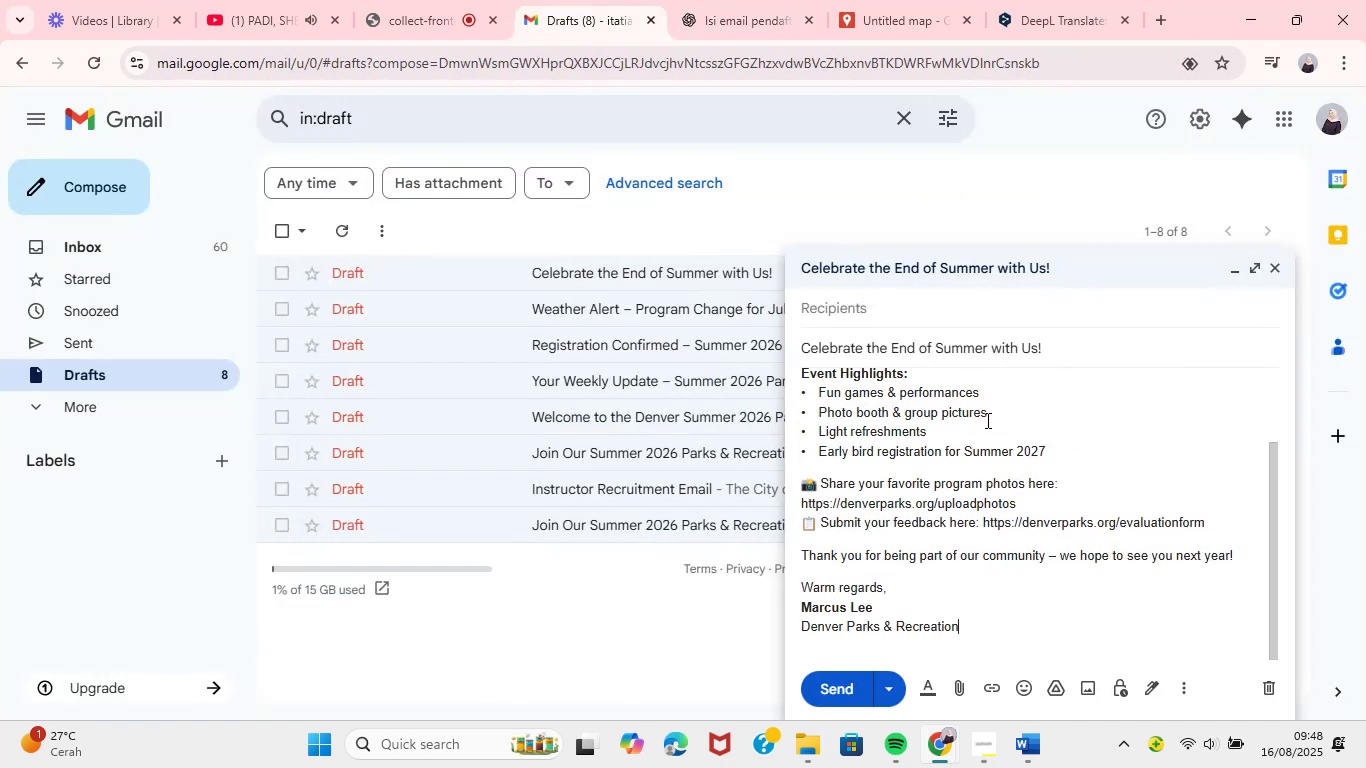 
left_click([1043, 761])
 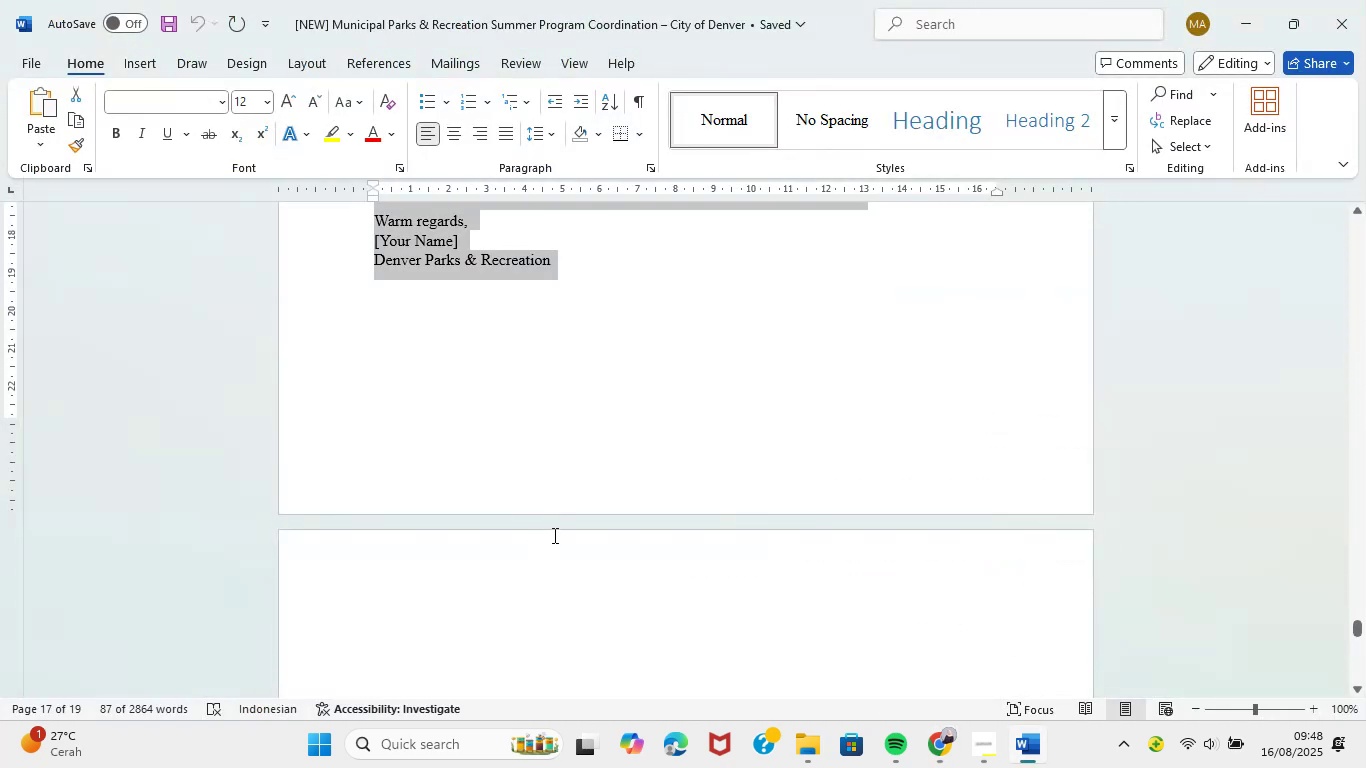 
scroll: coordinate [565, 519], scroll_direction: down, amount: 13.0
 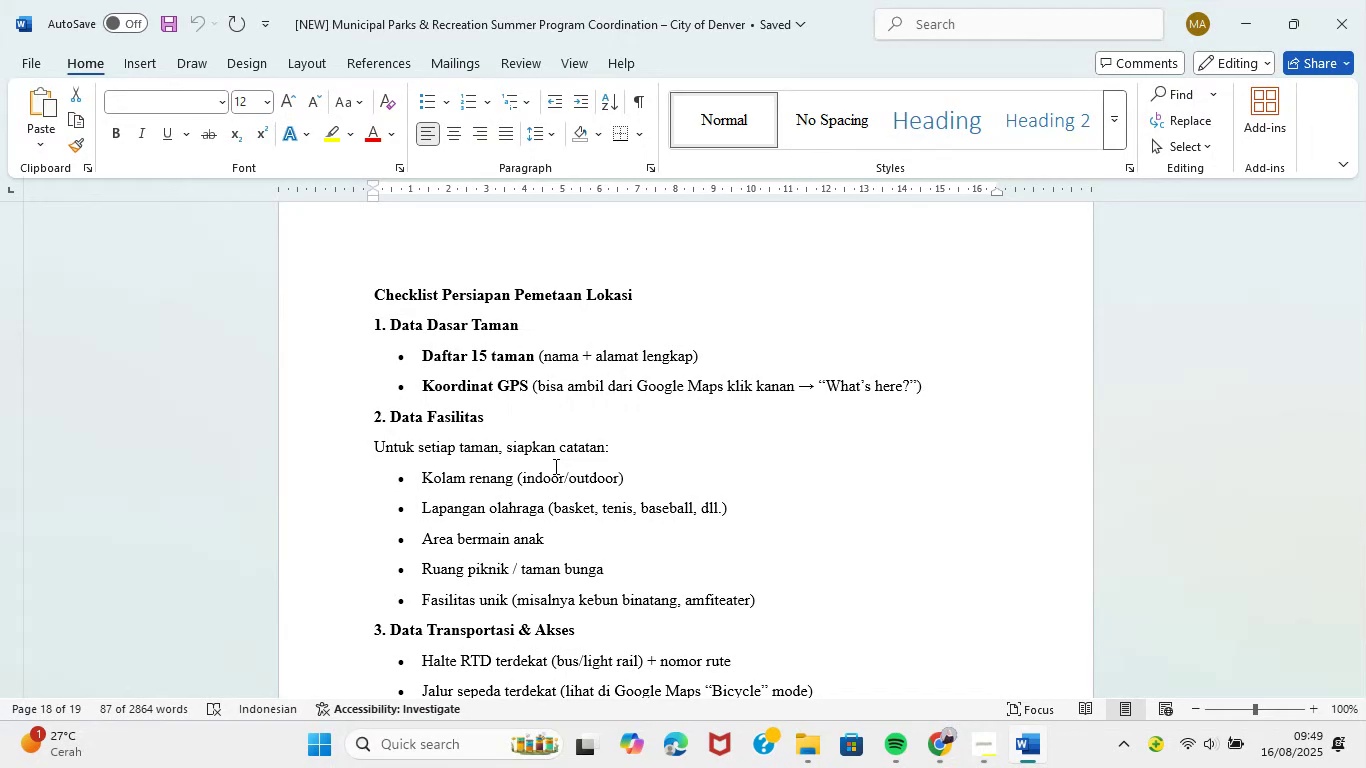 
wait(24.69)
 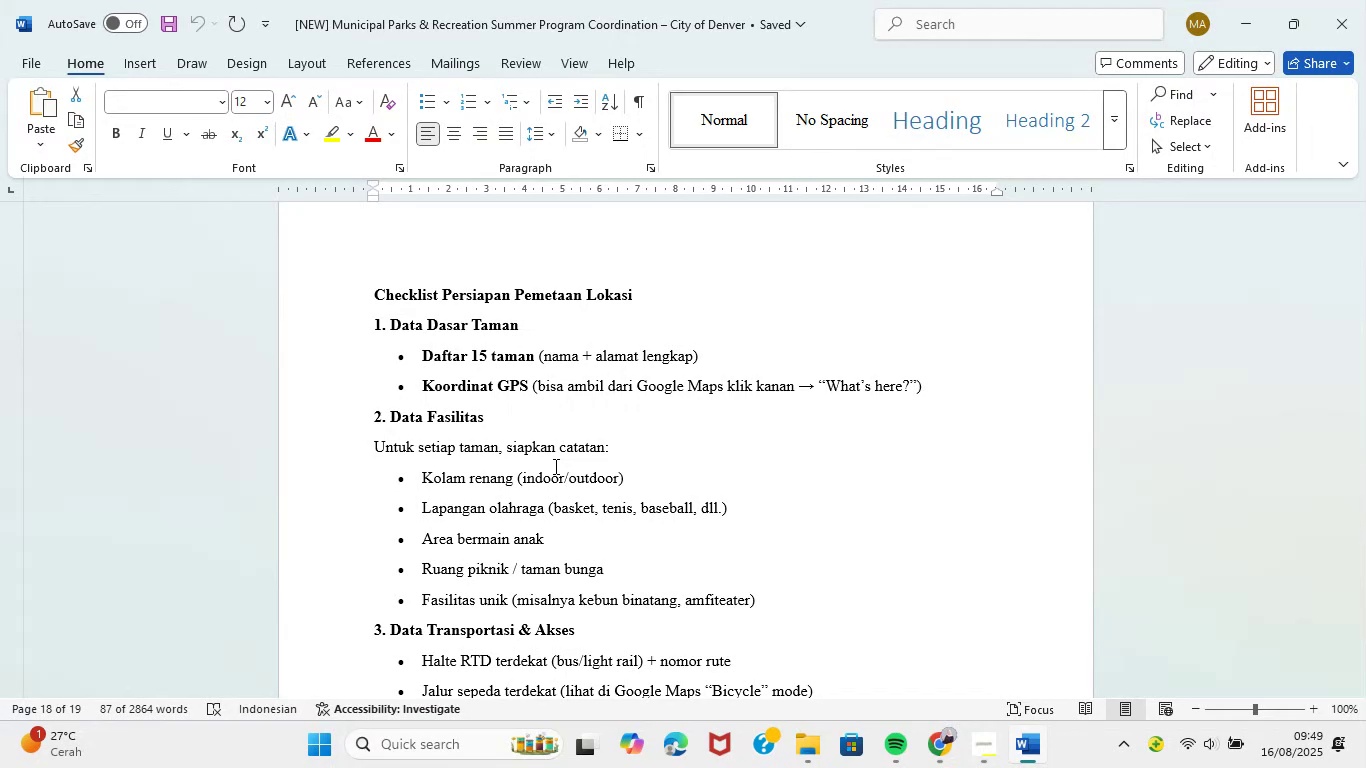 
scroll: coordinate [853, 606], scroll_direction: up, amount: 245.0
 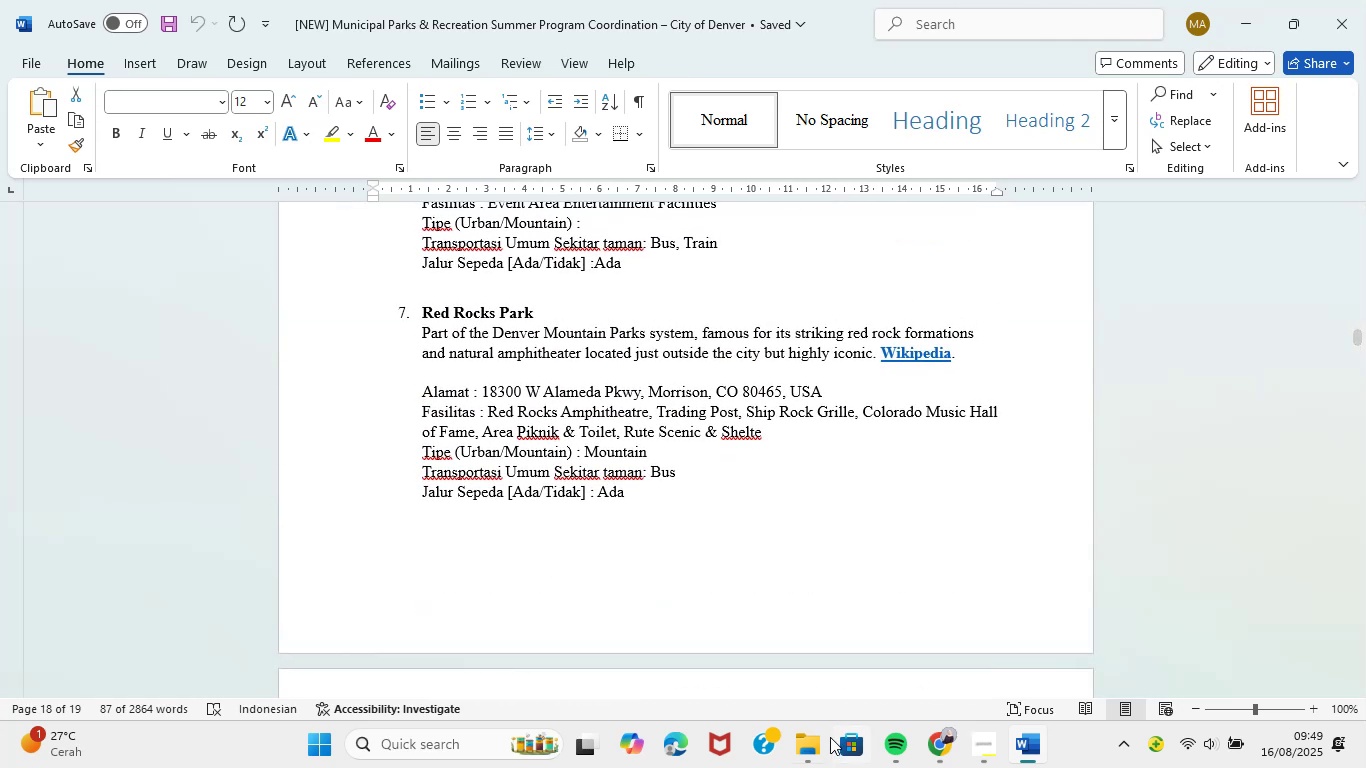 
left_click([823, 743])
 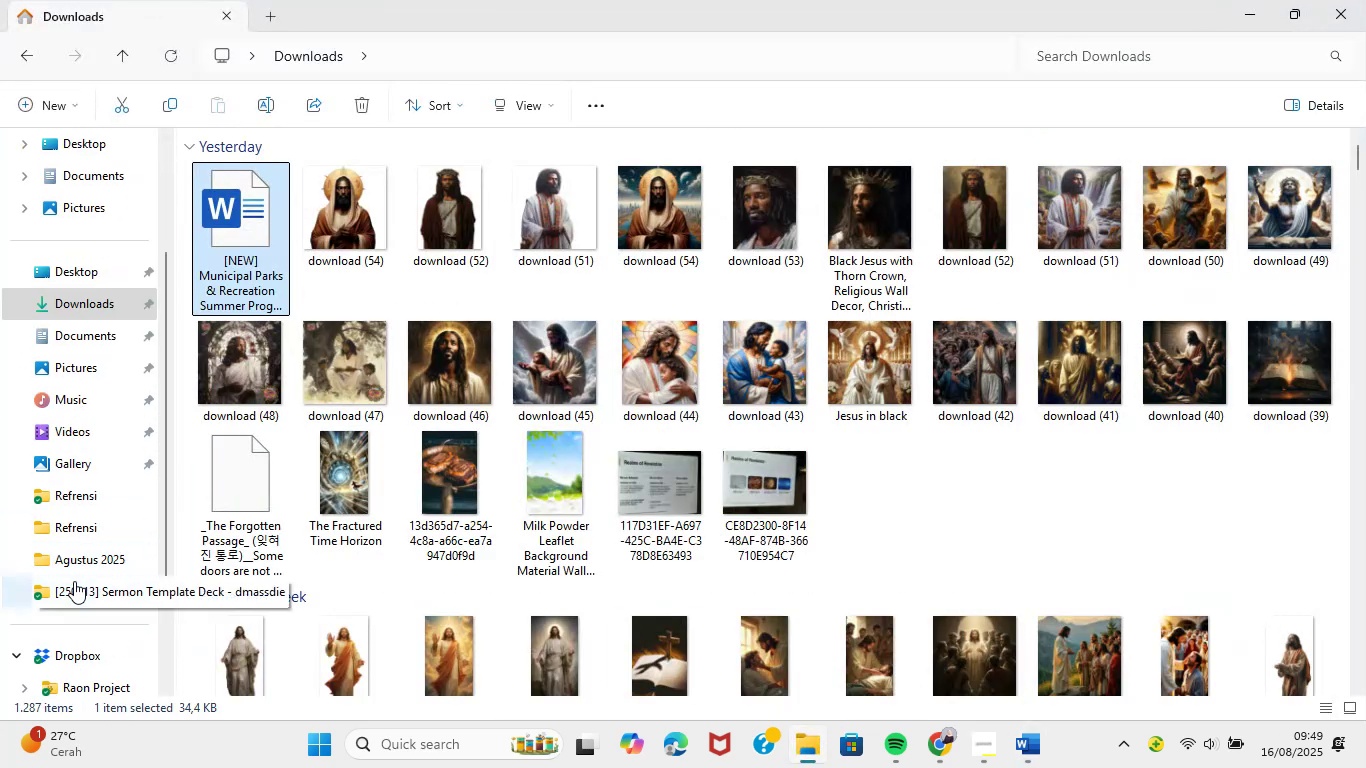 
left_click([95, 563])
 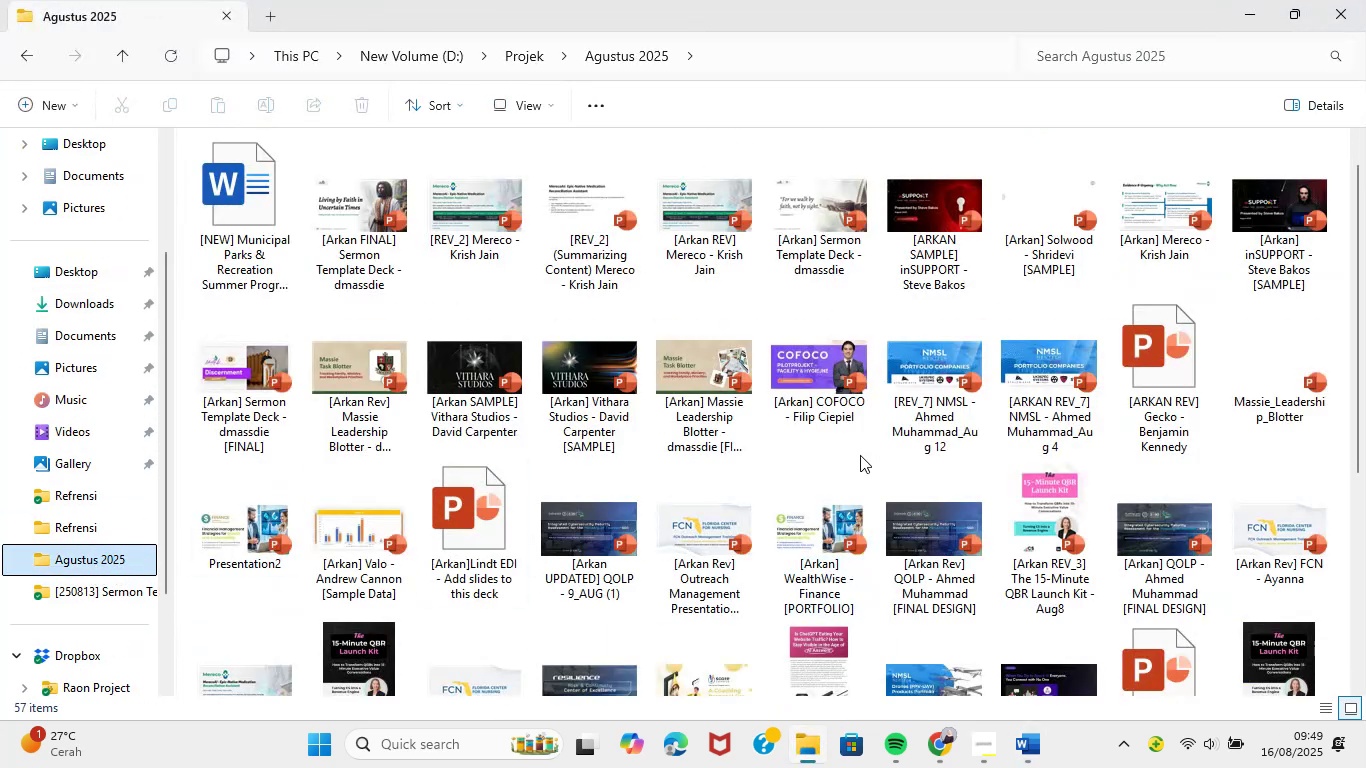 
double_click([220, 218])
 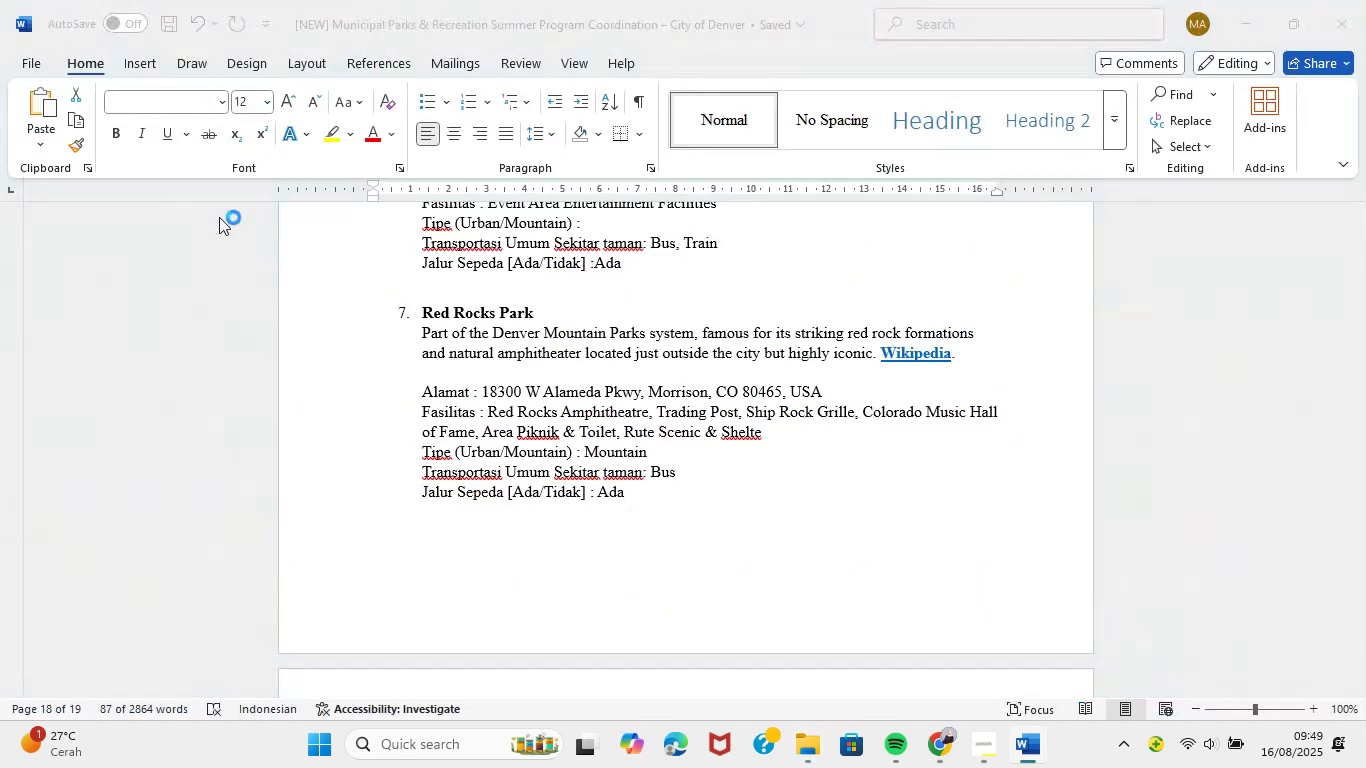 
wait(7.94)
 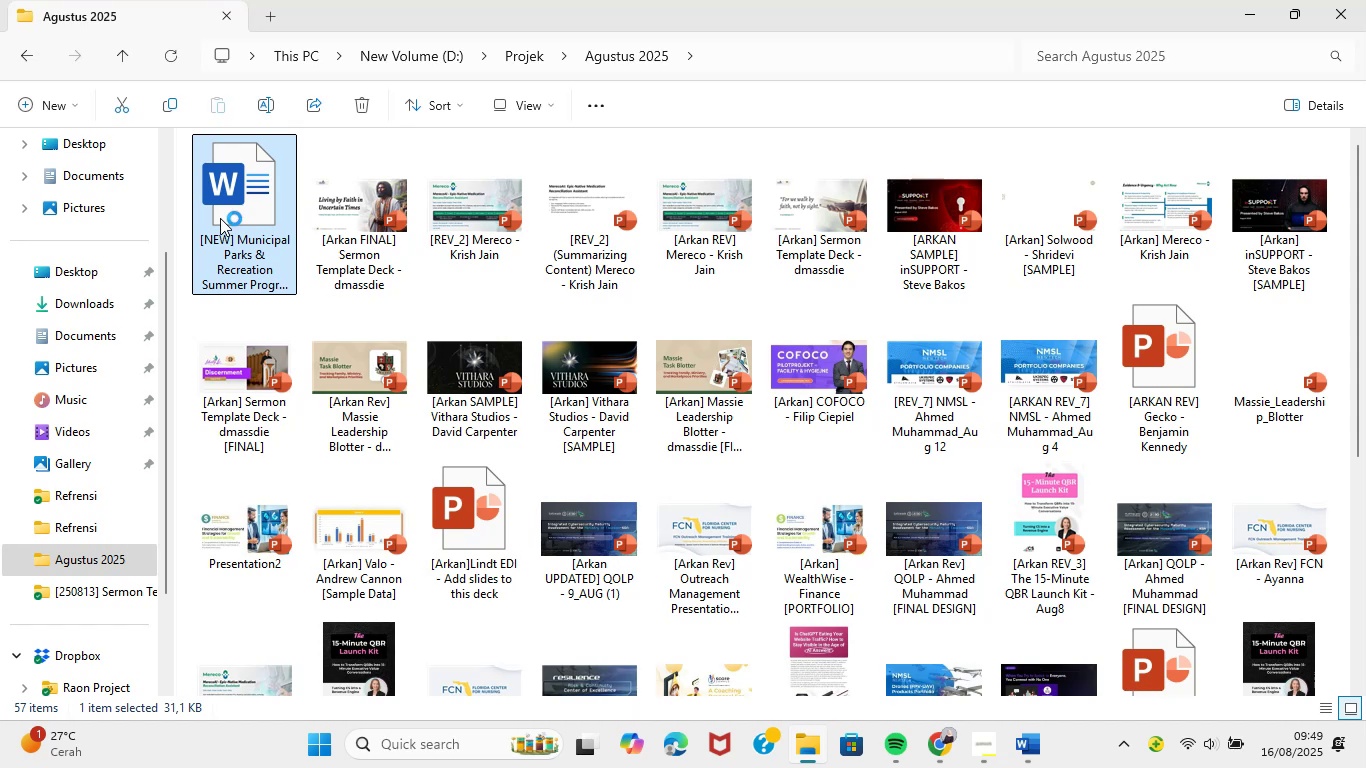 
scroll: coordinate [635, 495], scroll_direction: down, amount: 48.0
 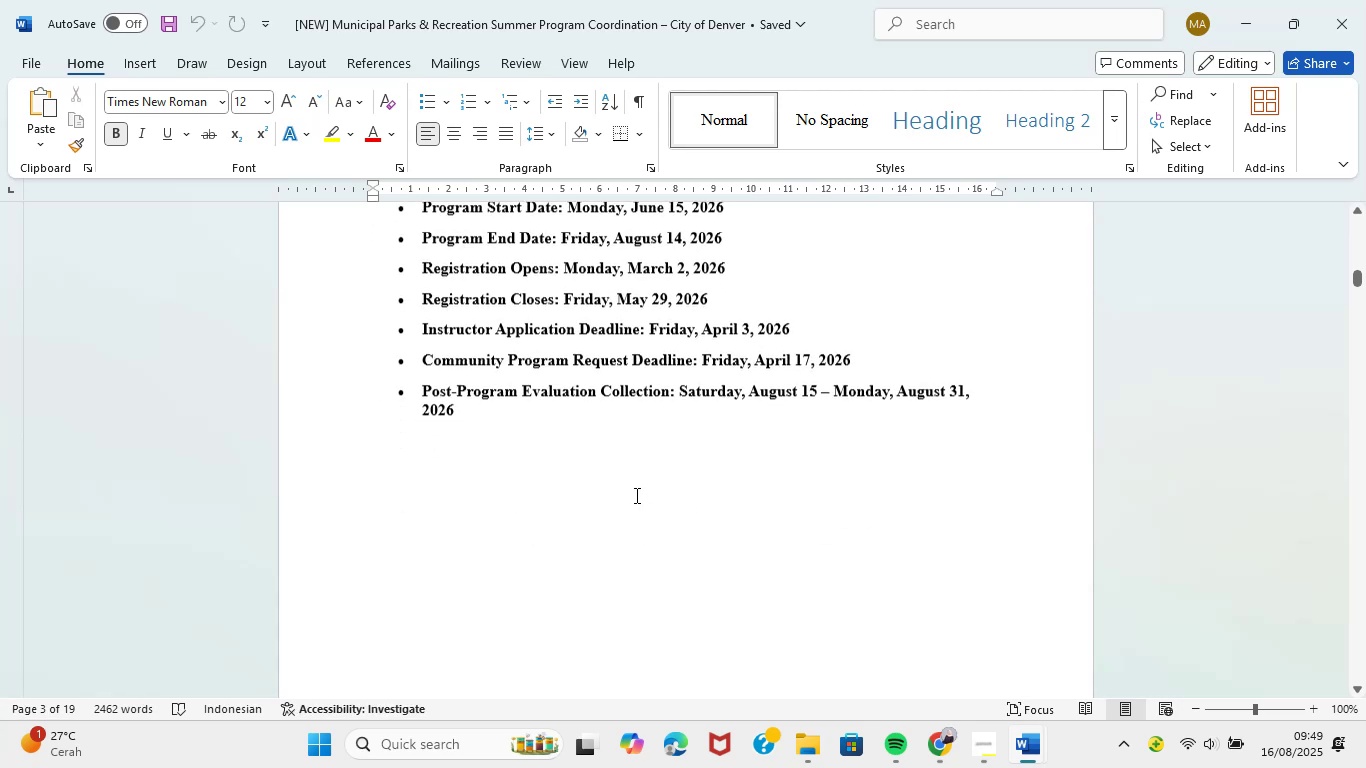 
scroll: coordinate [635, 495], scroll_direction: none, amount: 0.0
 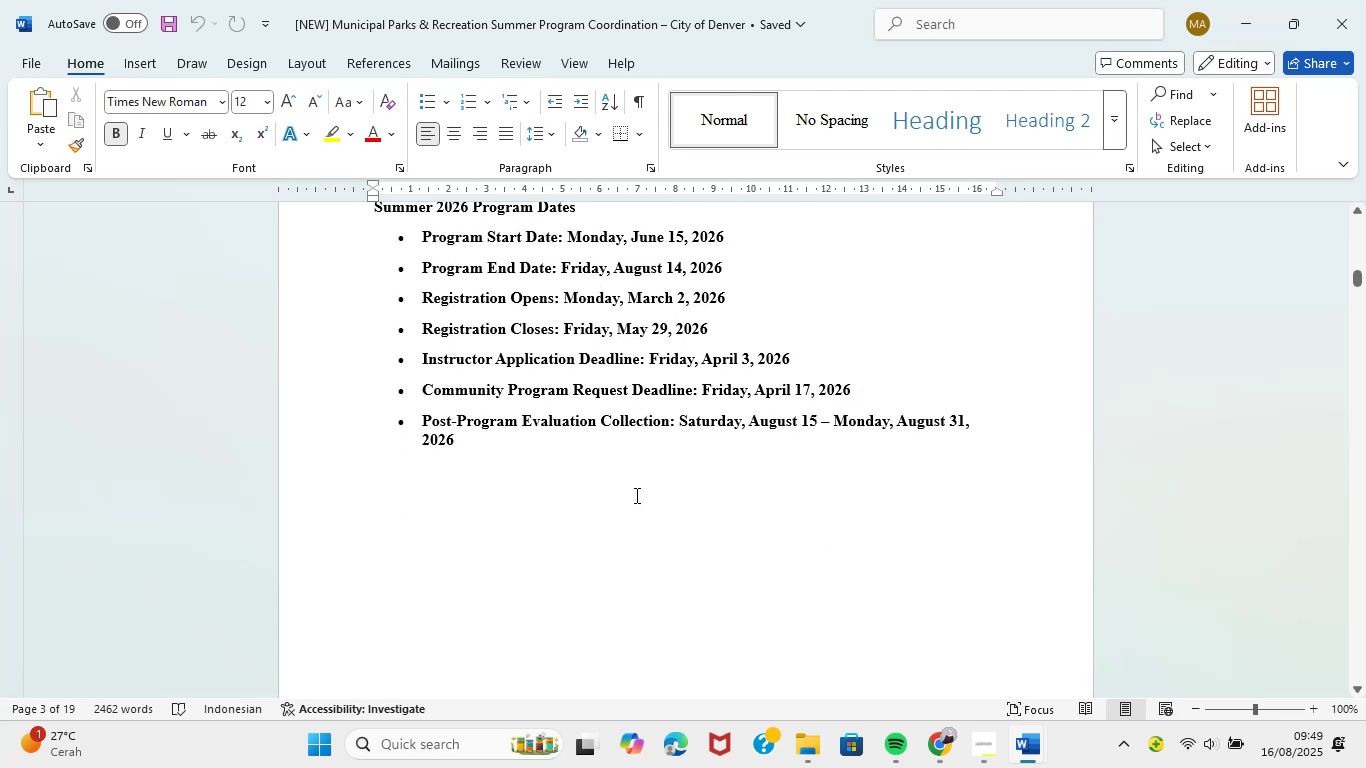 
scroll: coordinate [635, 495], scroll_direction: up, amount: 3.0
 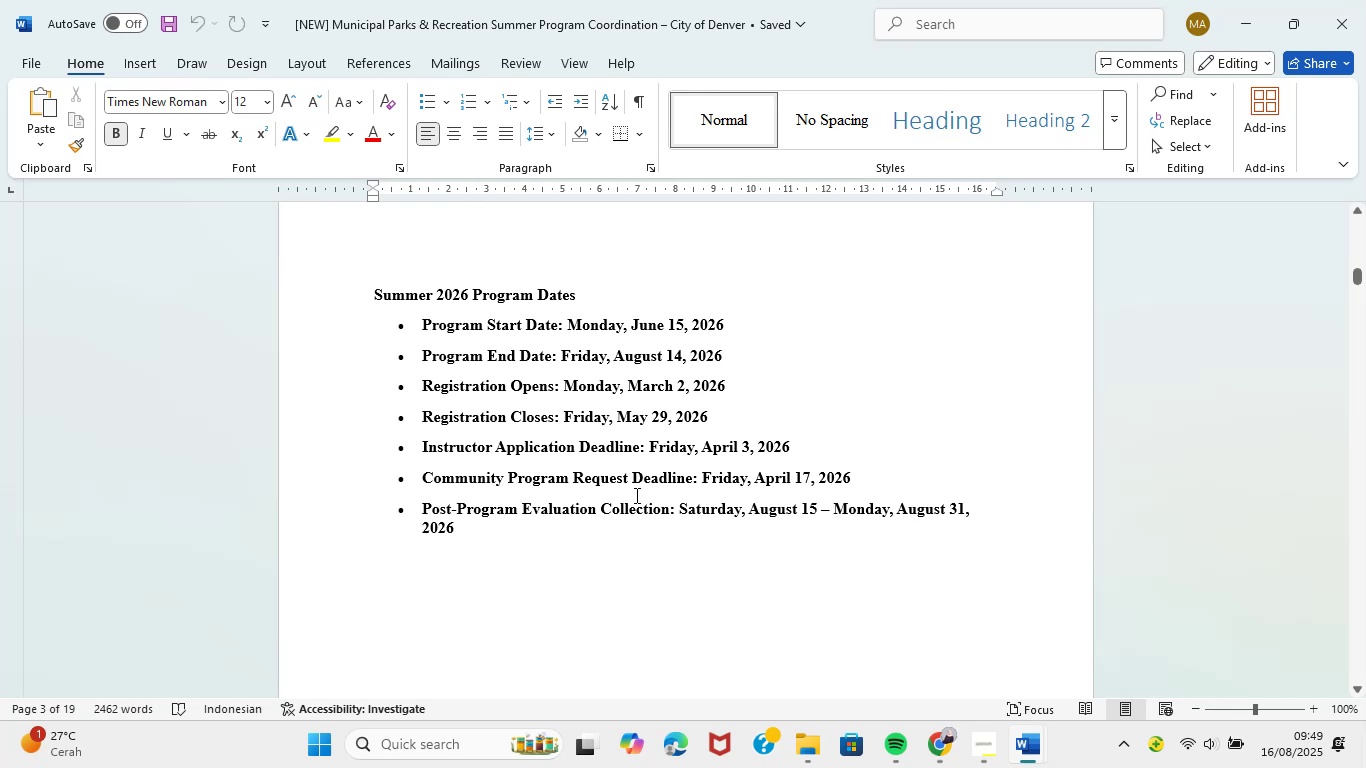 
scroll: coordinate [569, 487], scroll_direction: down, amount: 21.0
 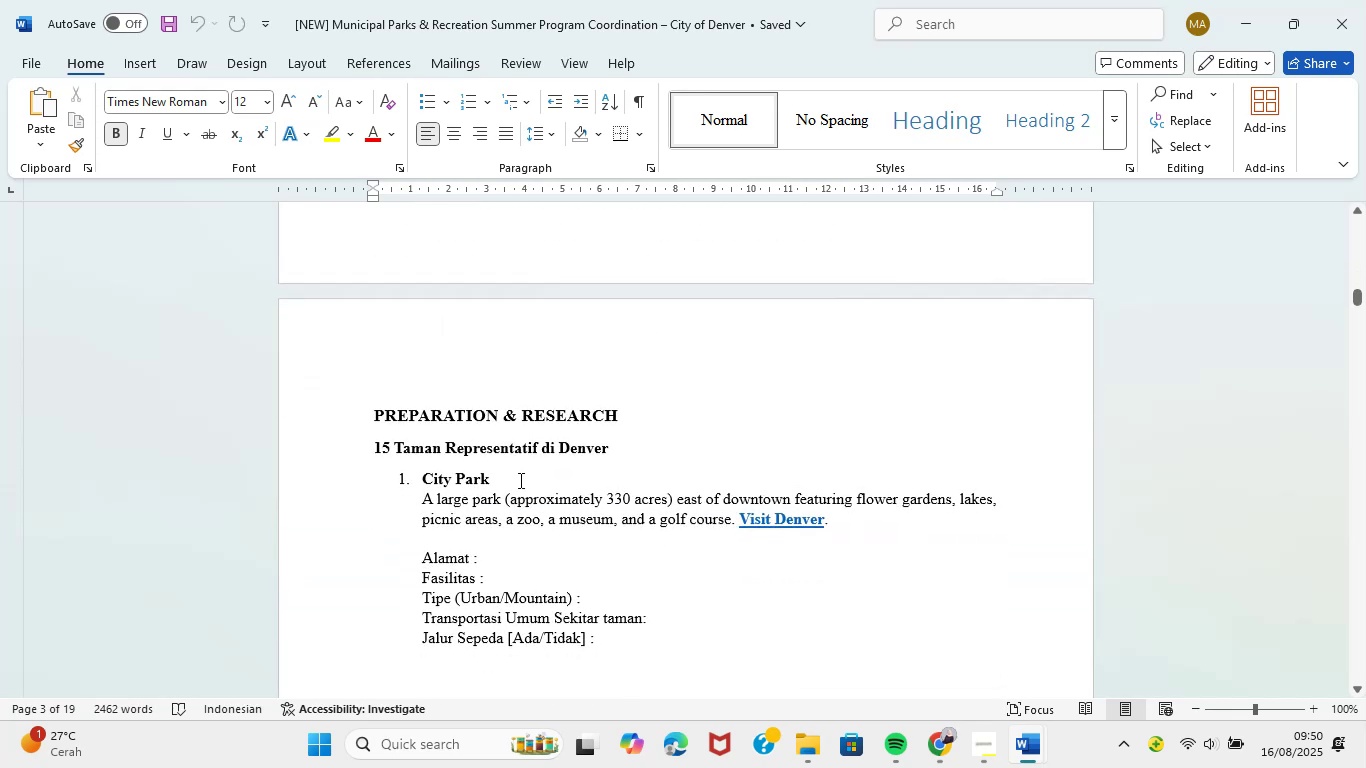 
left_click_drag(start_coordinate=[509, 480], to_coordinate=[420, 469])
 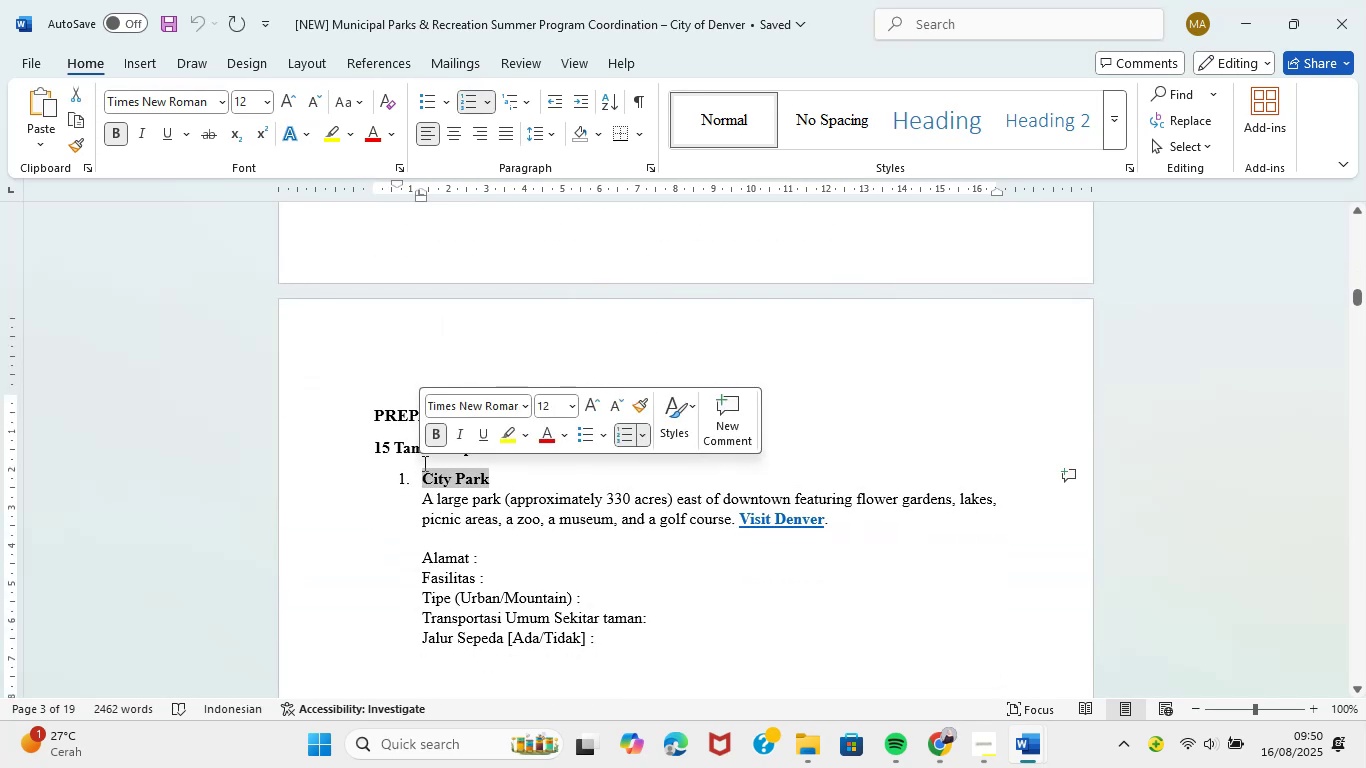 
key(Control+C)
 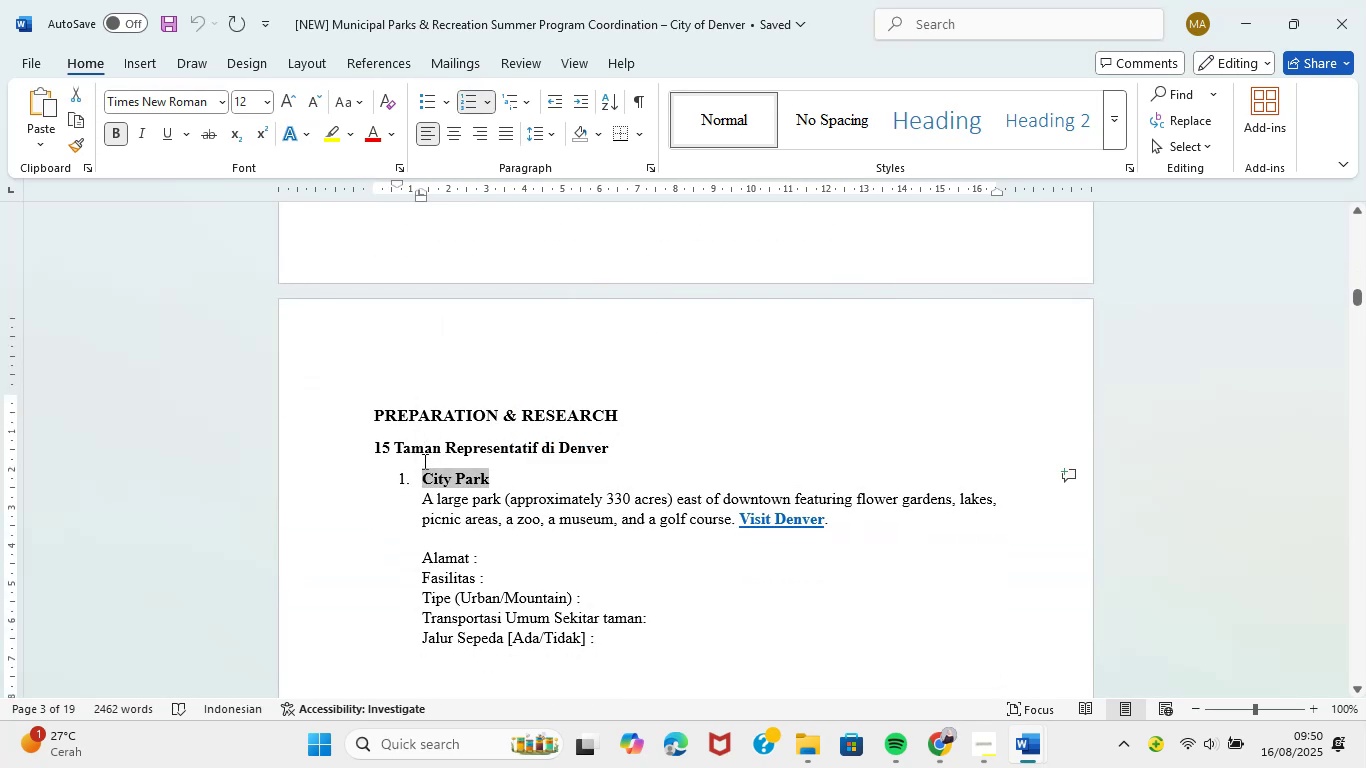 
key(Control+C)
 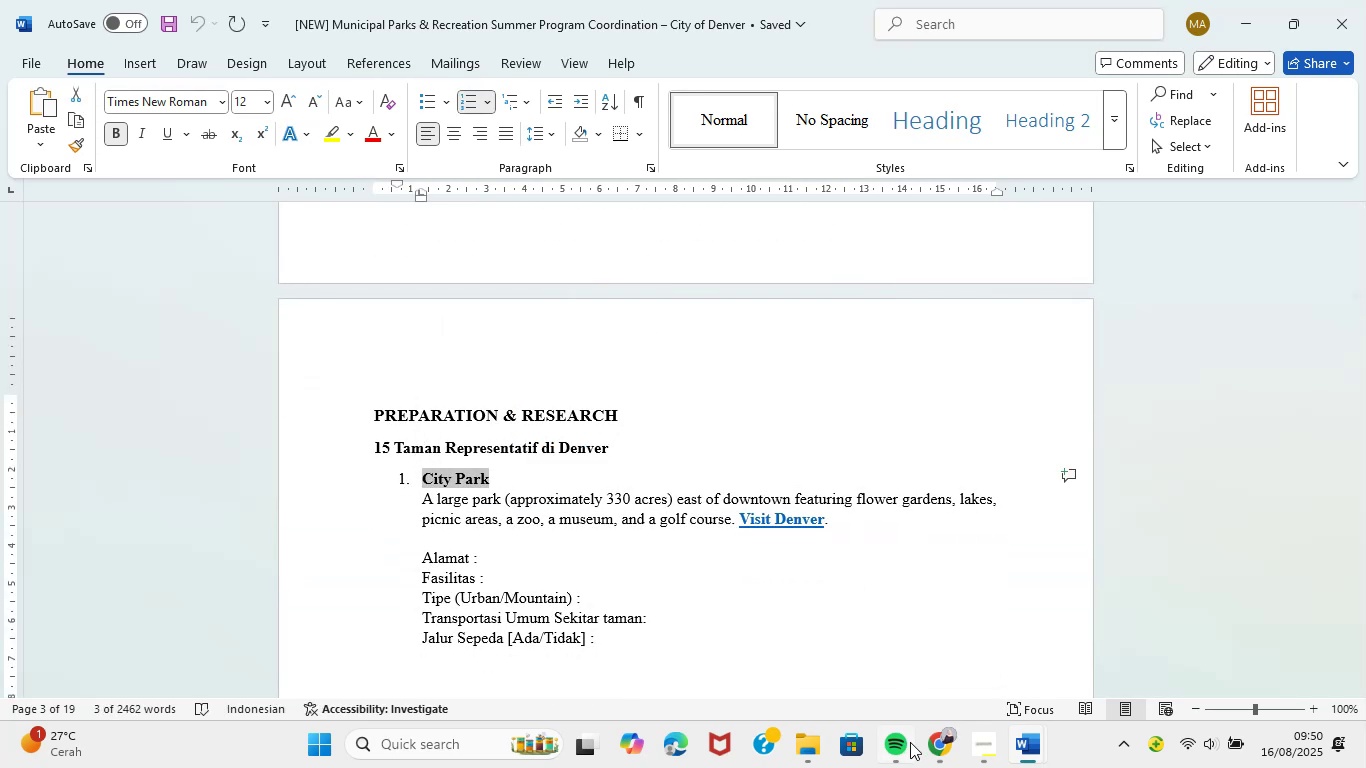 
left_click([919, 760])
 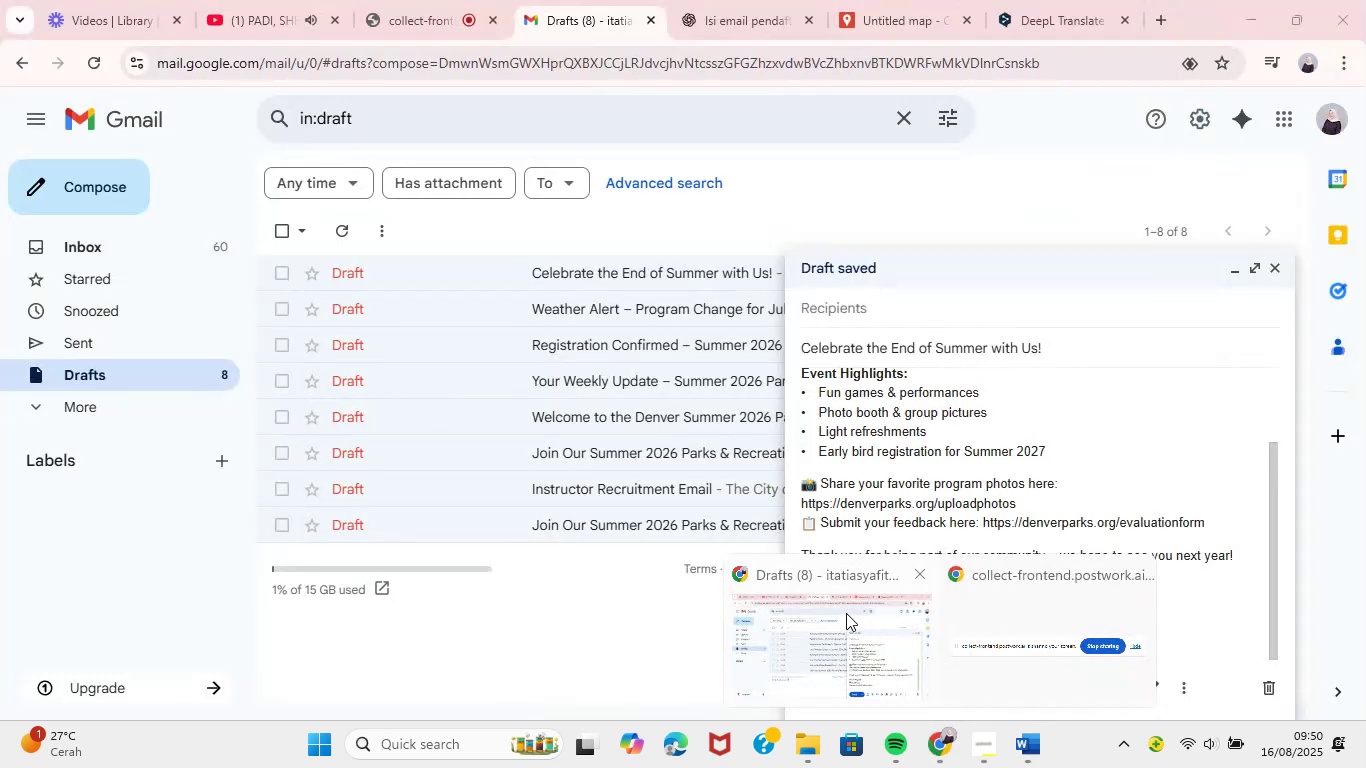 
left_click([860, 602])
 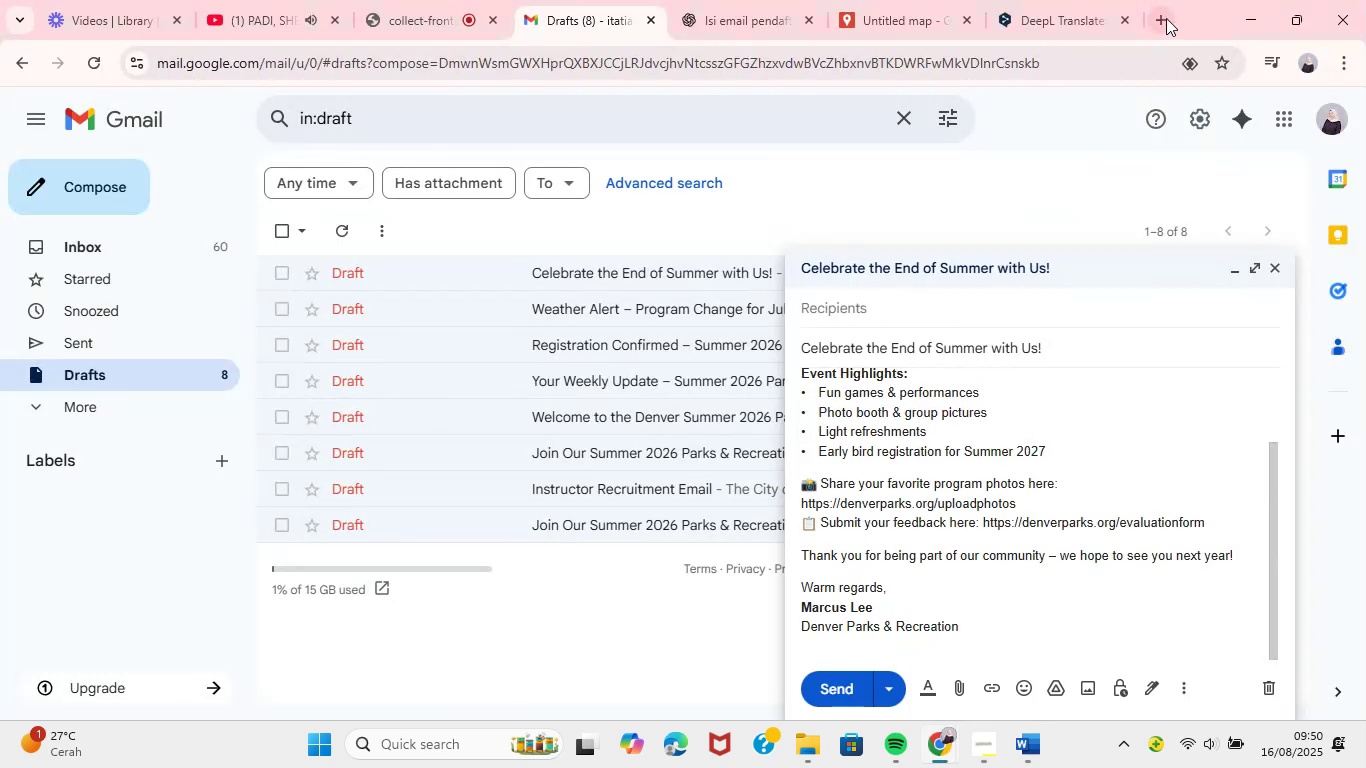 
left_click([1166, 18])
 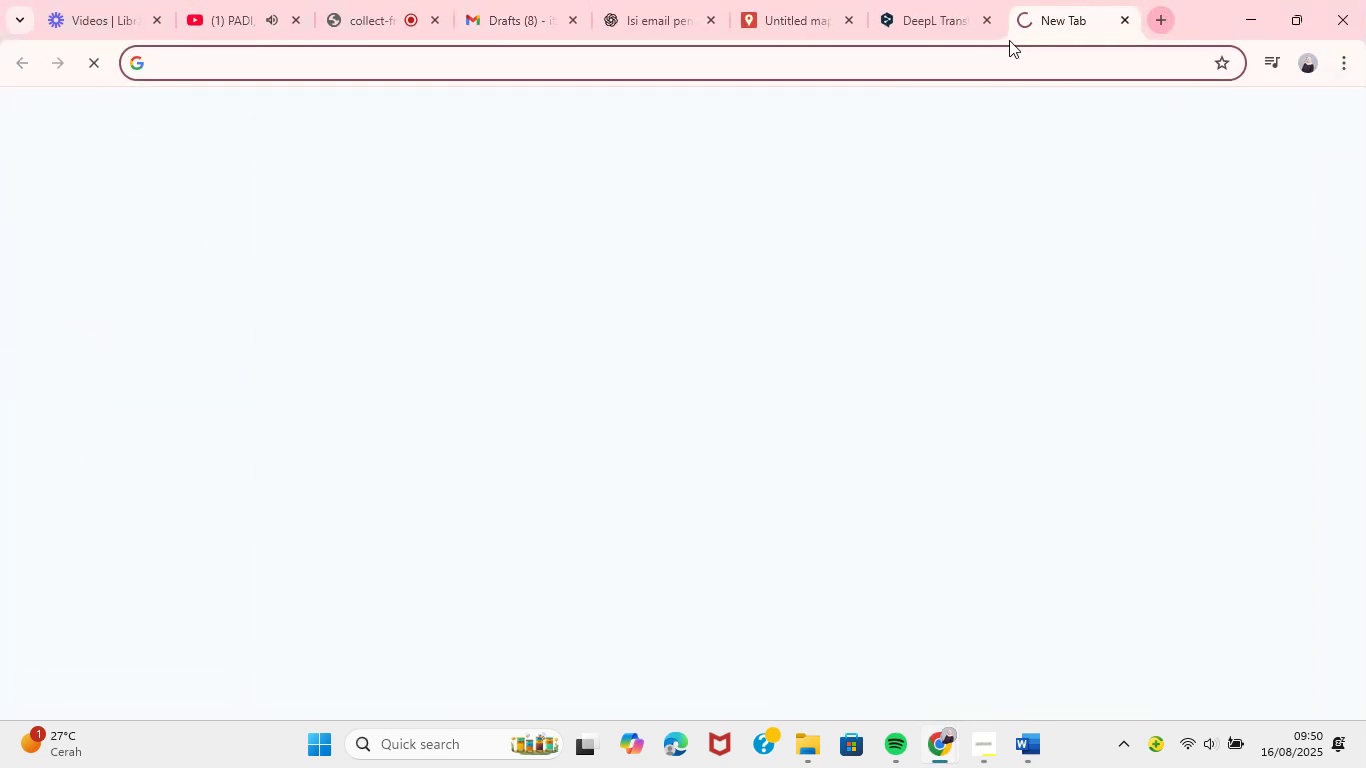 
left_click([916, 62])
 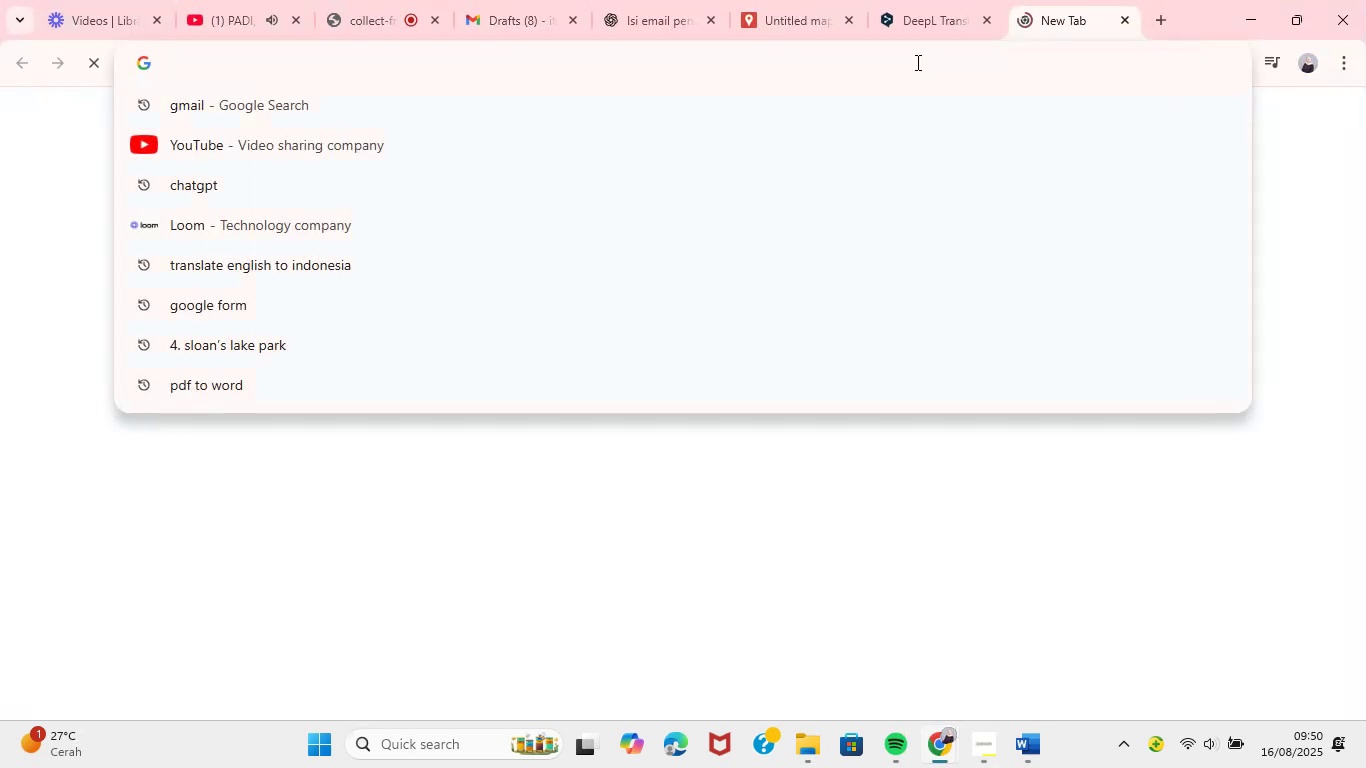 
type(map)
 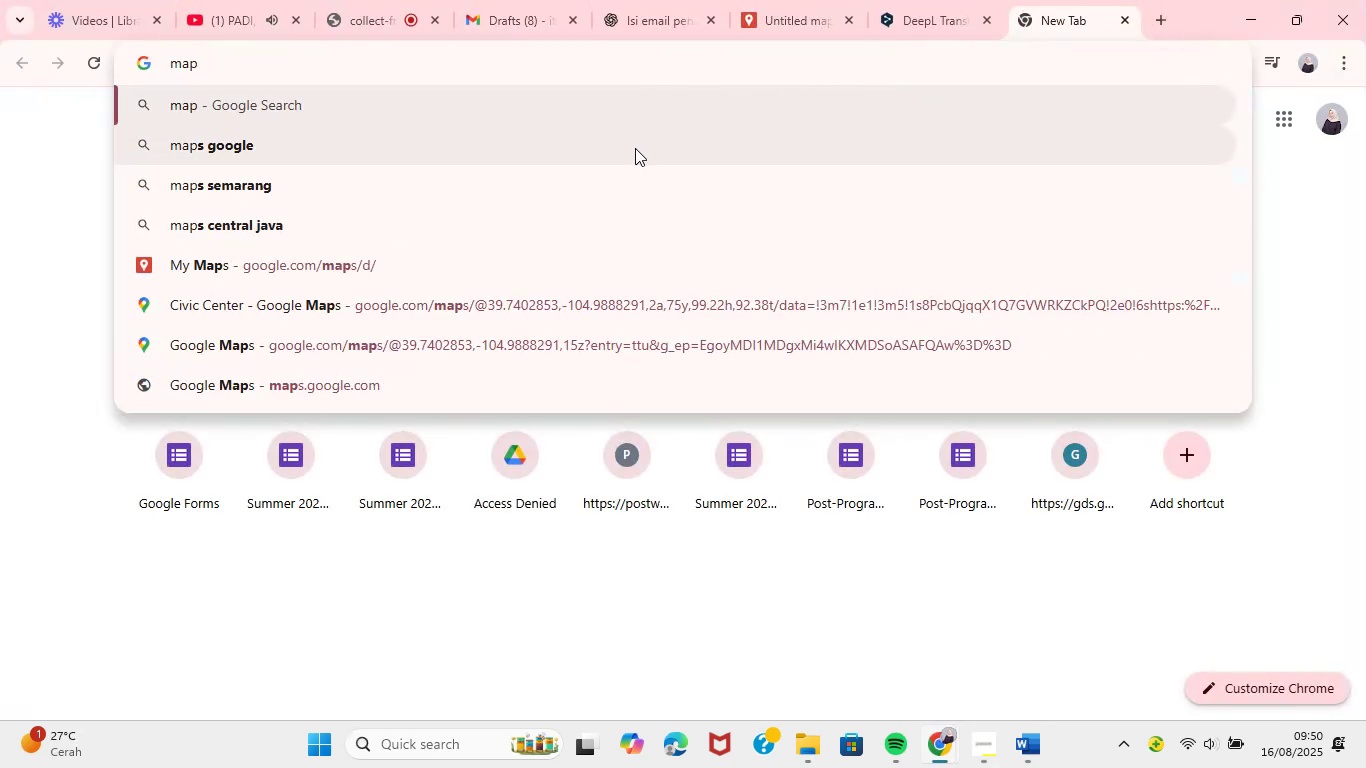 
left_click([635, 148])
 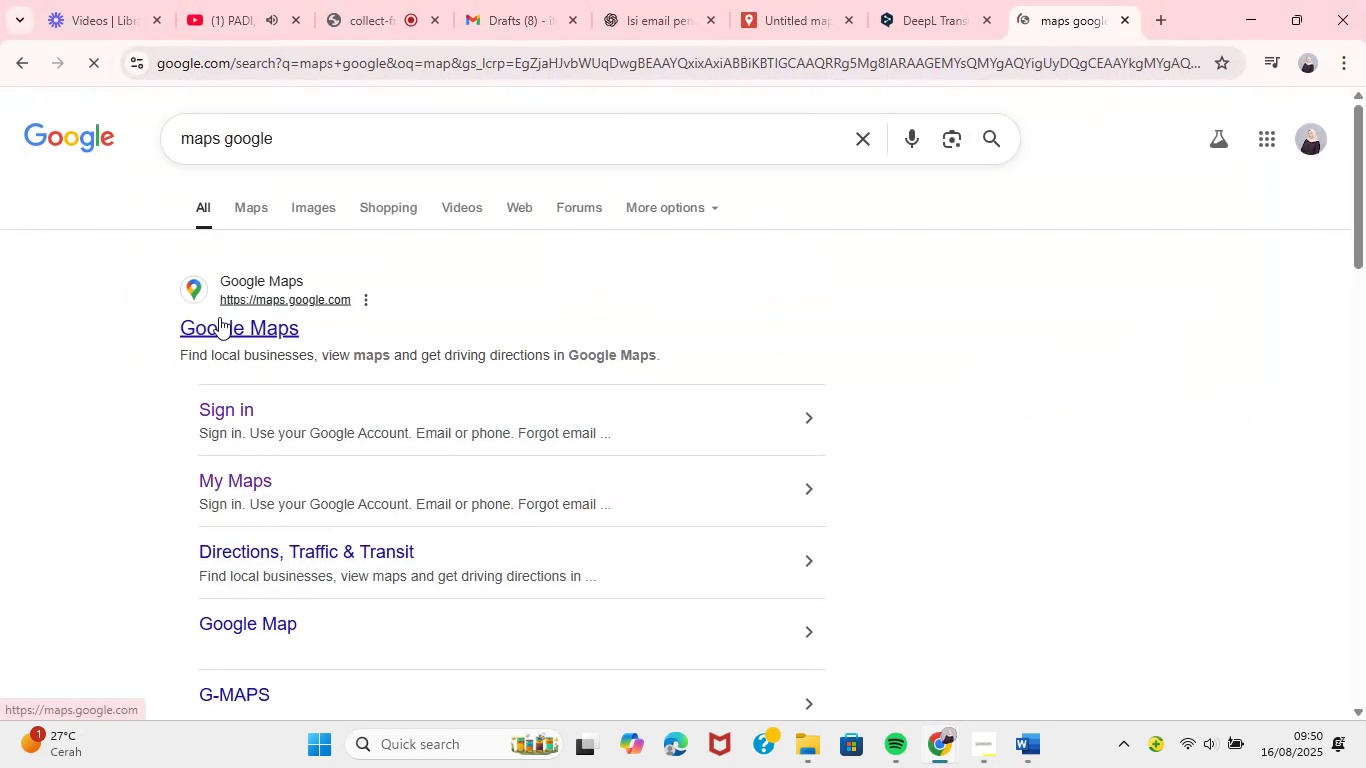 
left_click([219, 325])
 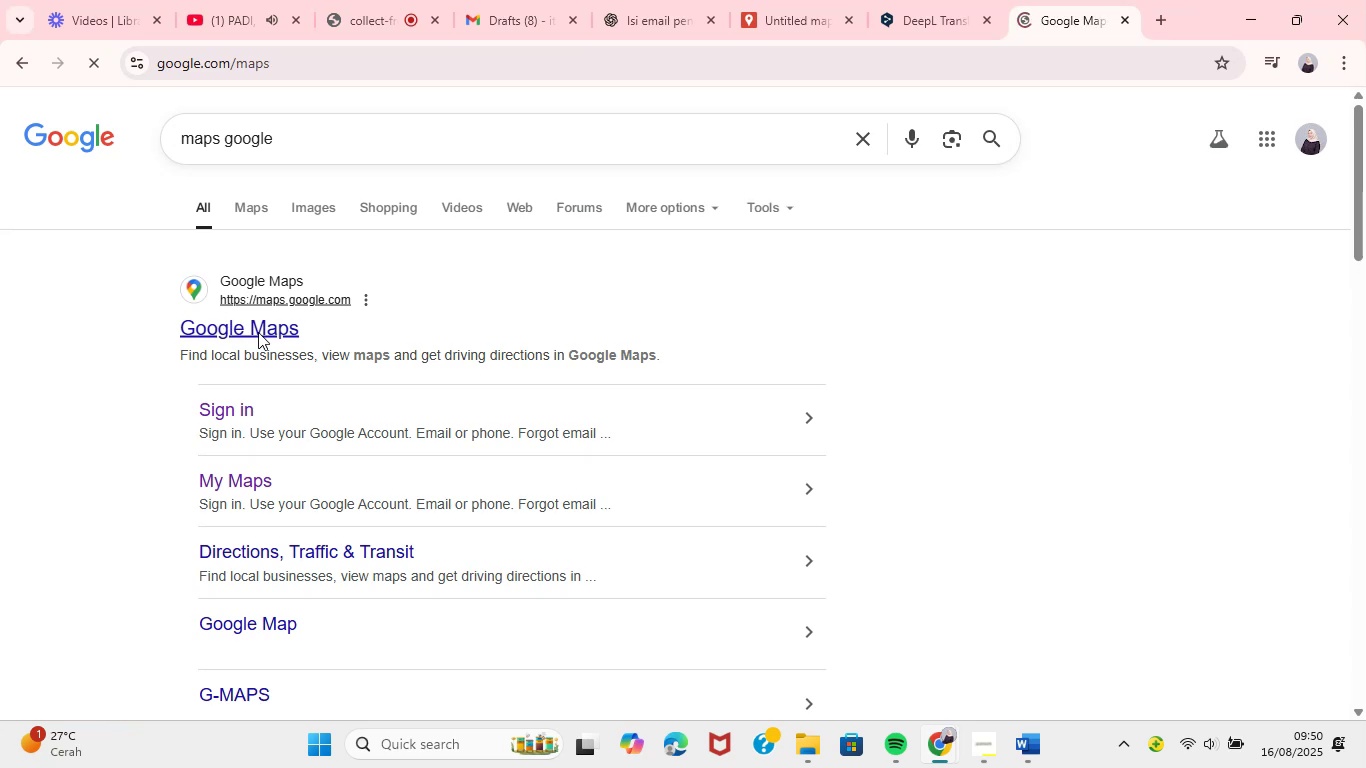 
wait(6.62)
 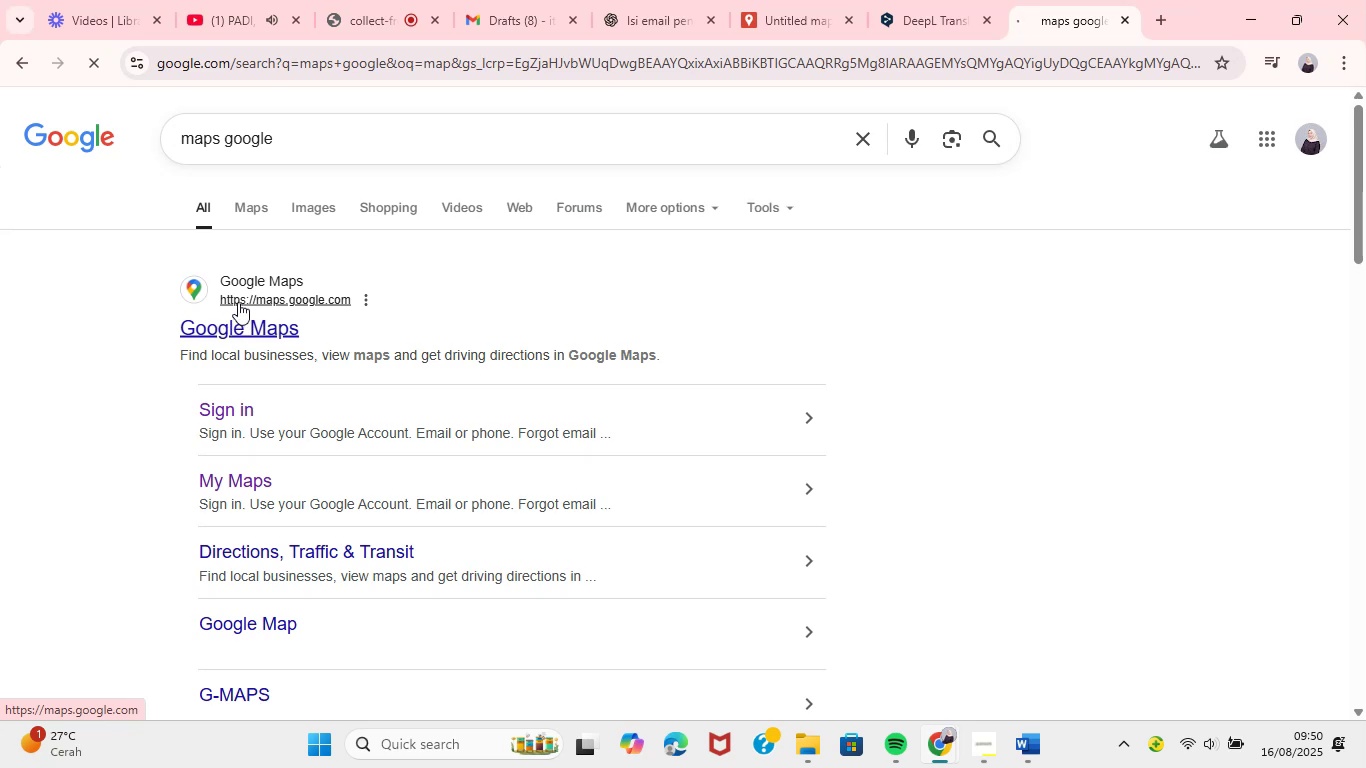 
left_click([280, 328])
 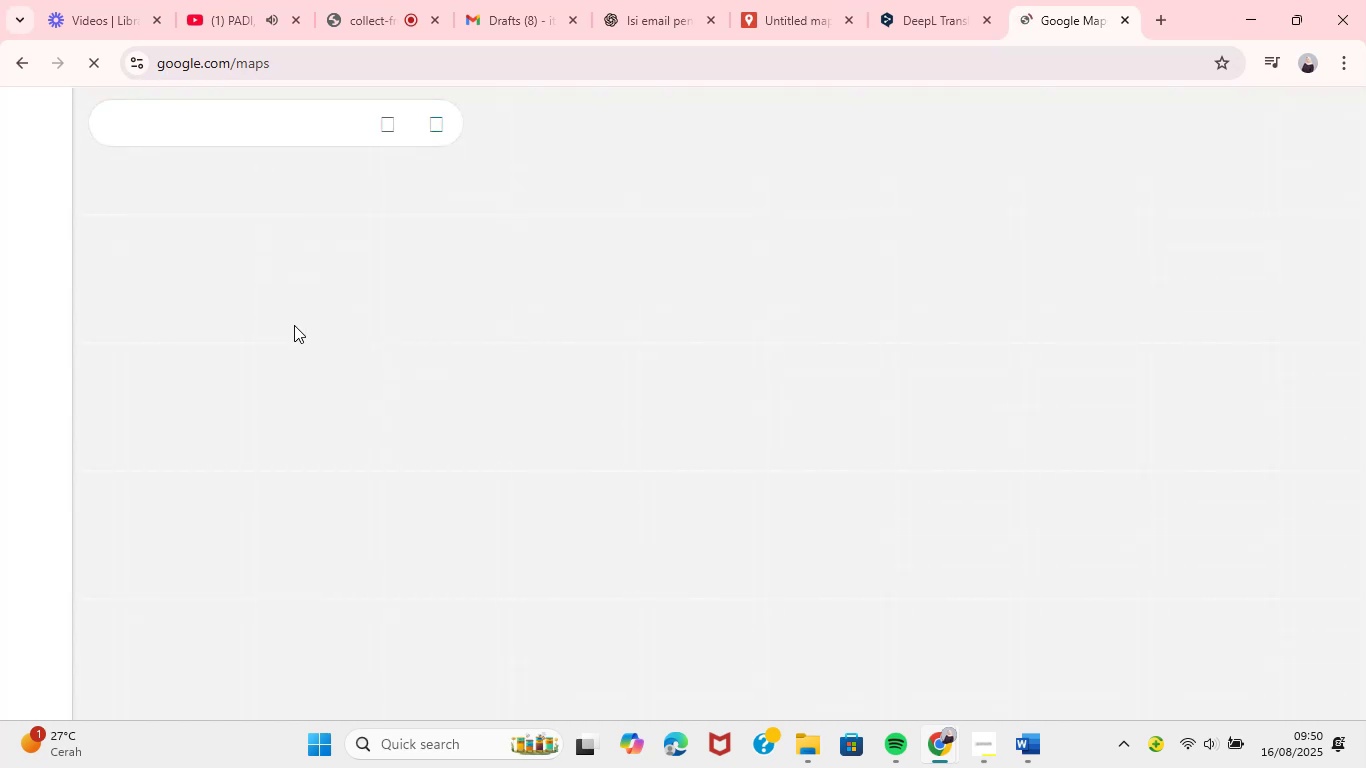 
wait(14.51)
 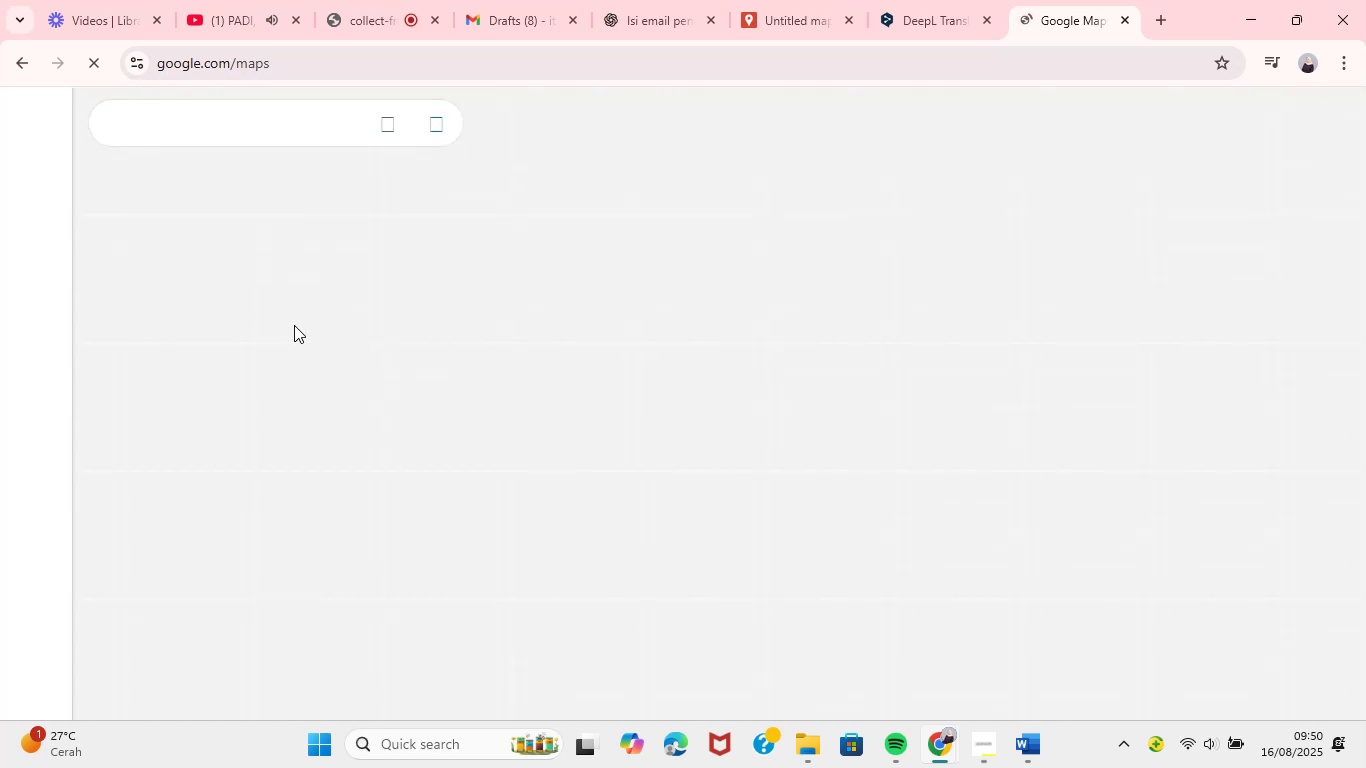 
mouse_move([220, 133])
 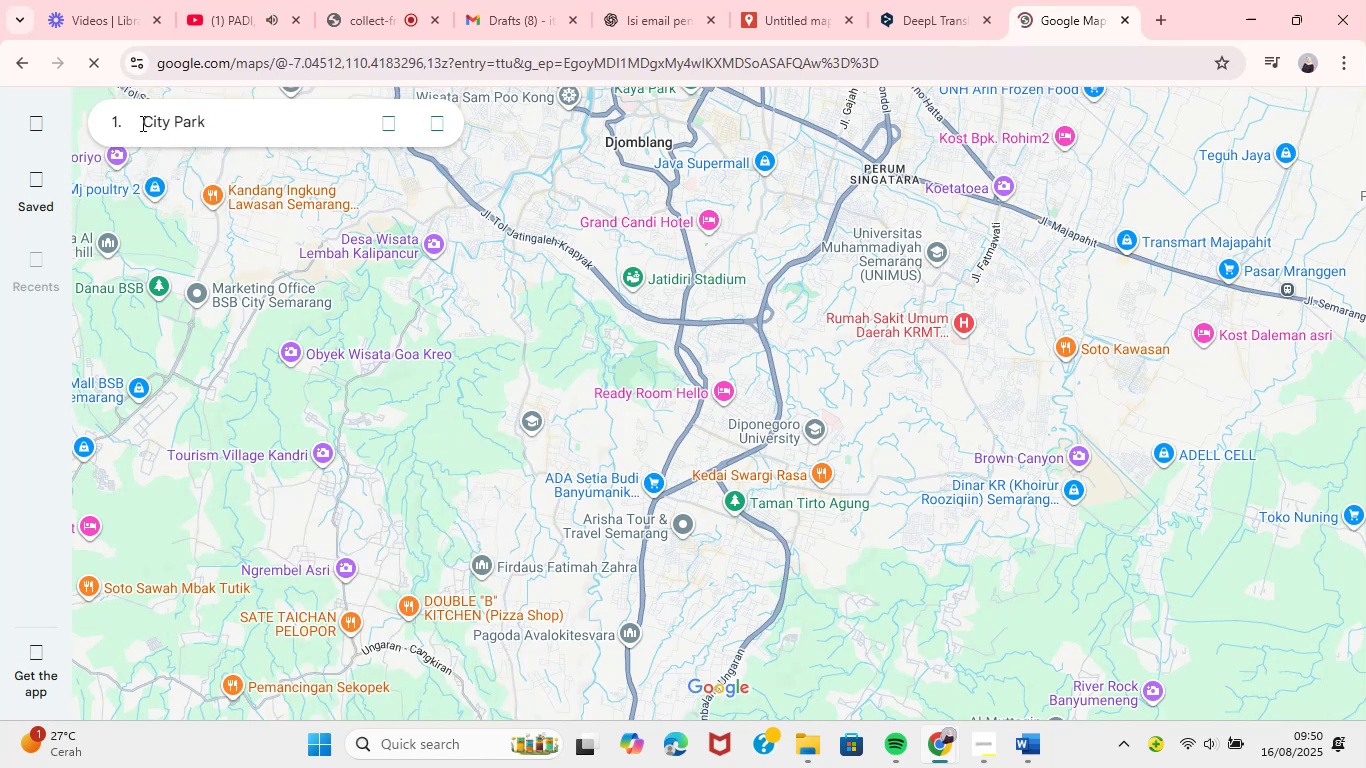 
left_click([265, 121])
 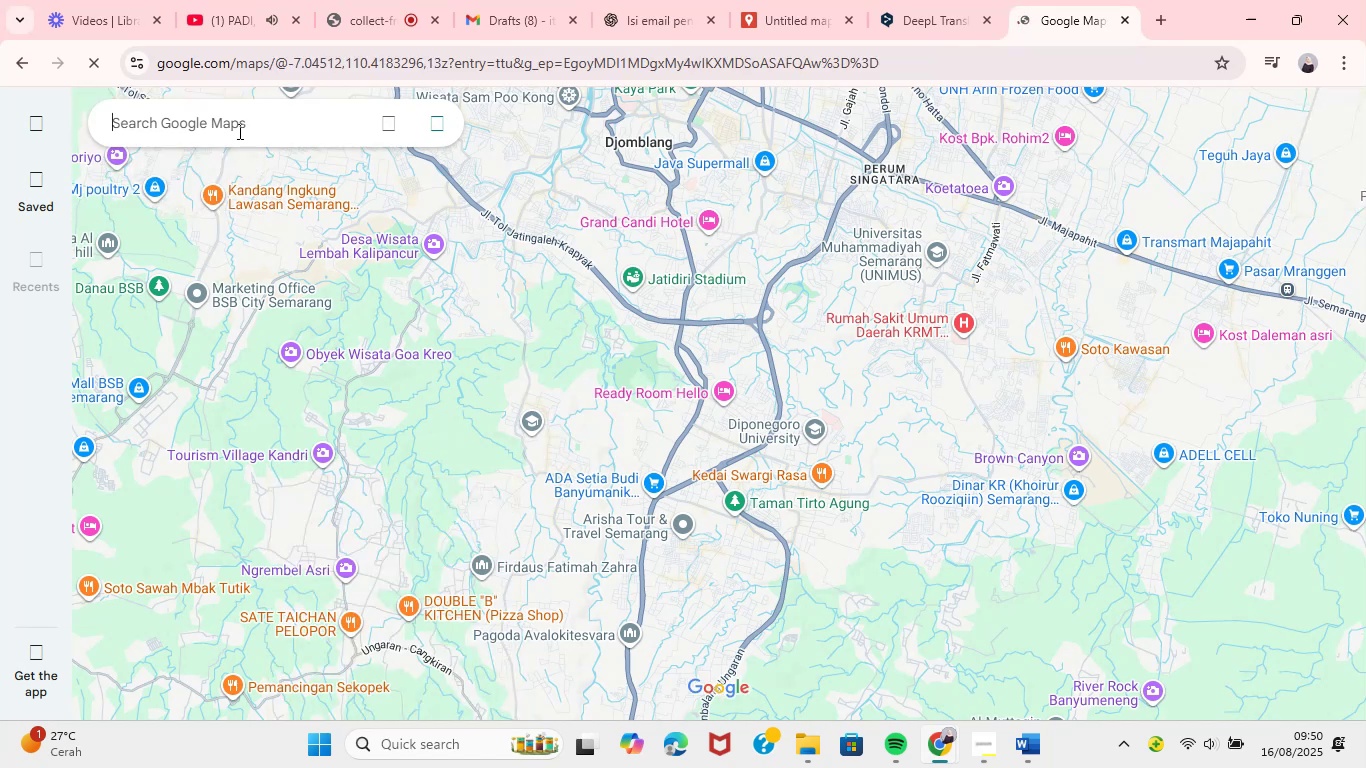 
key(Control+V)
 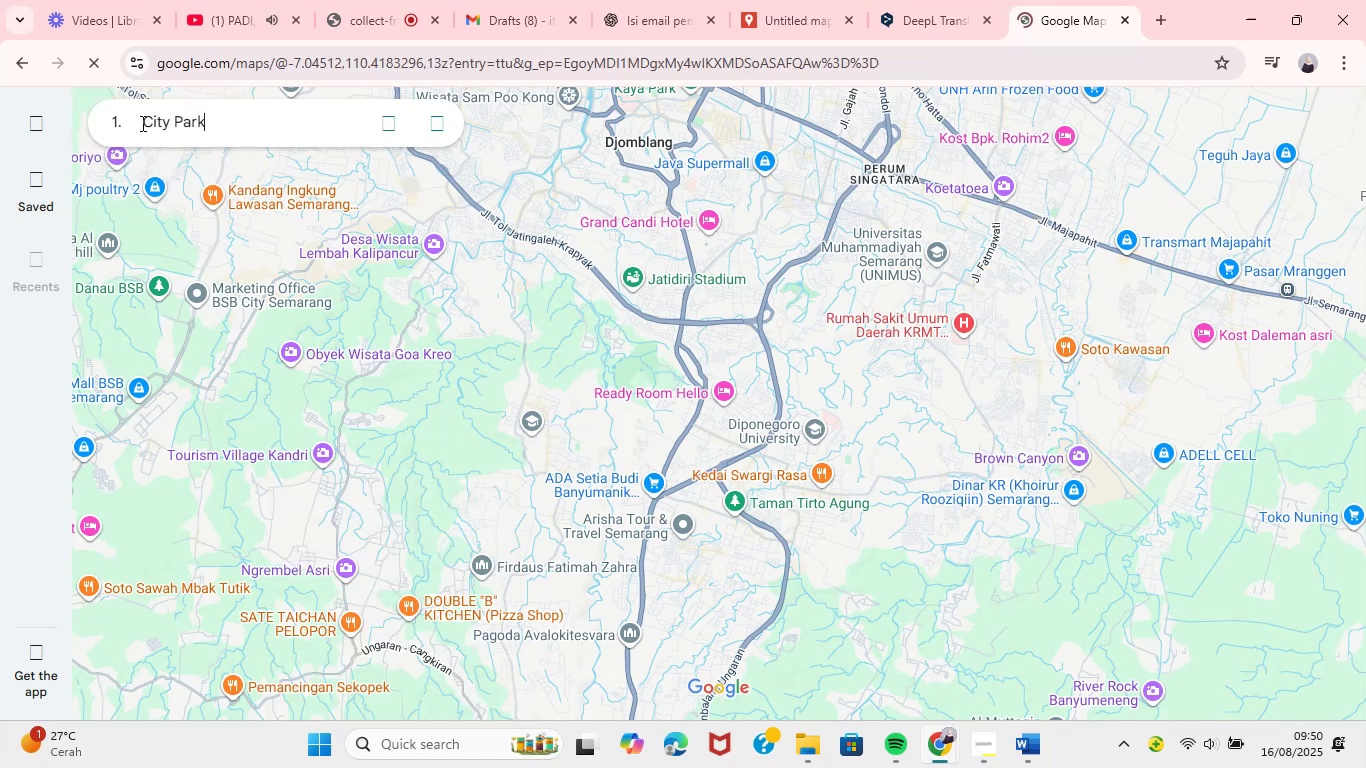 
left_click([141, 123])
 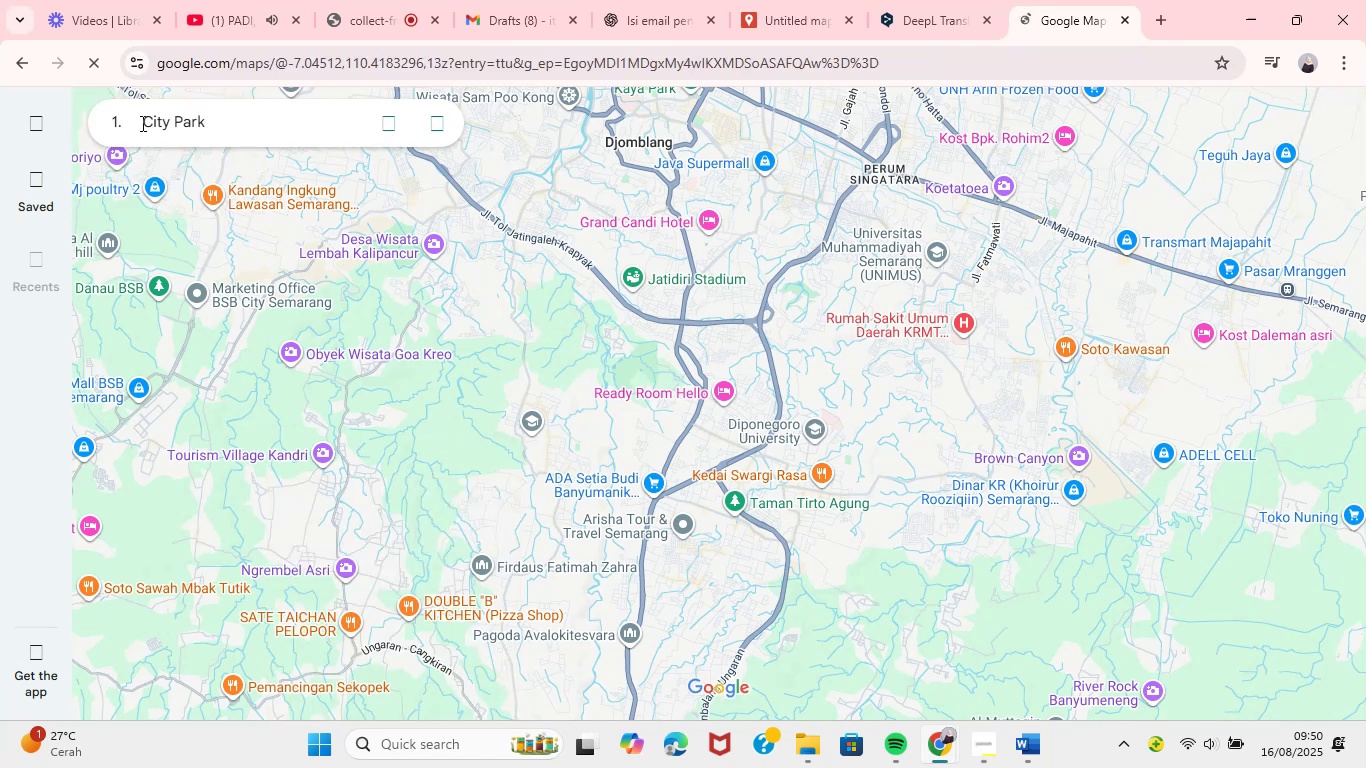 
hold_key(key=Backspace, duration=0.39)
 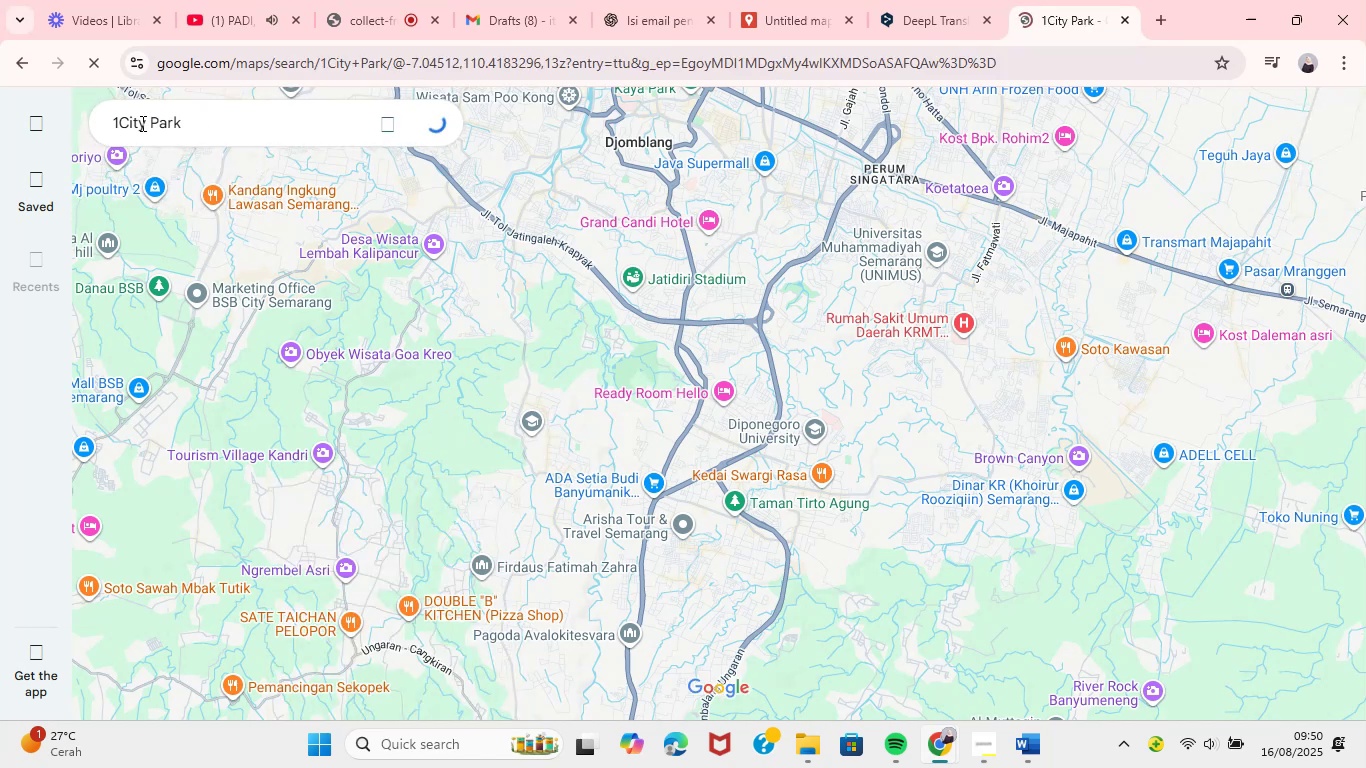 
key(Enter)
 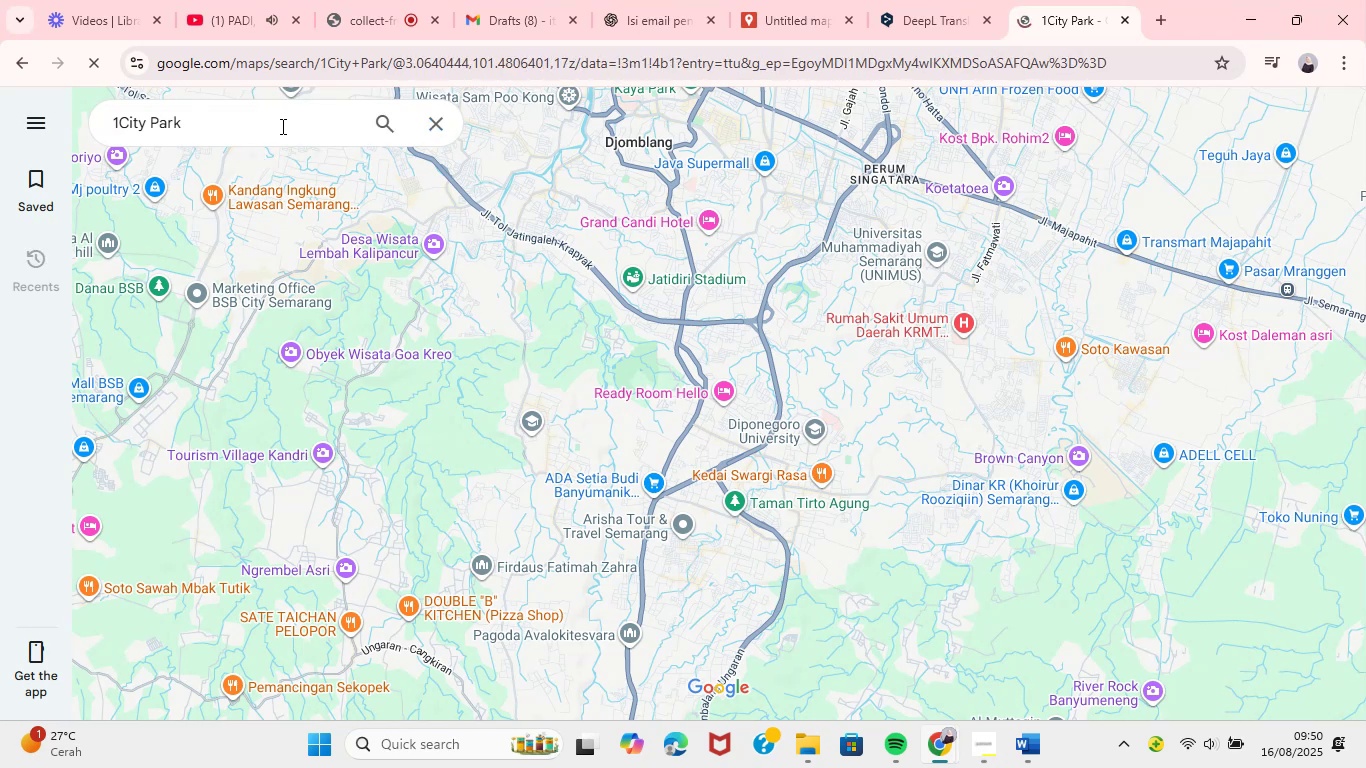 
wait(12.38)
 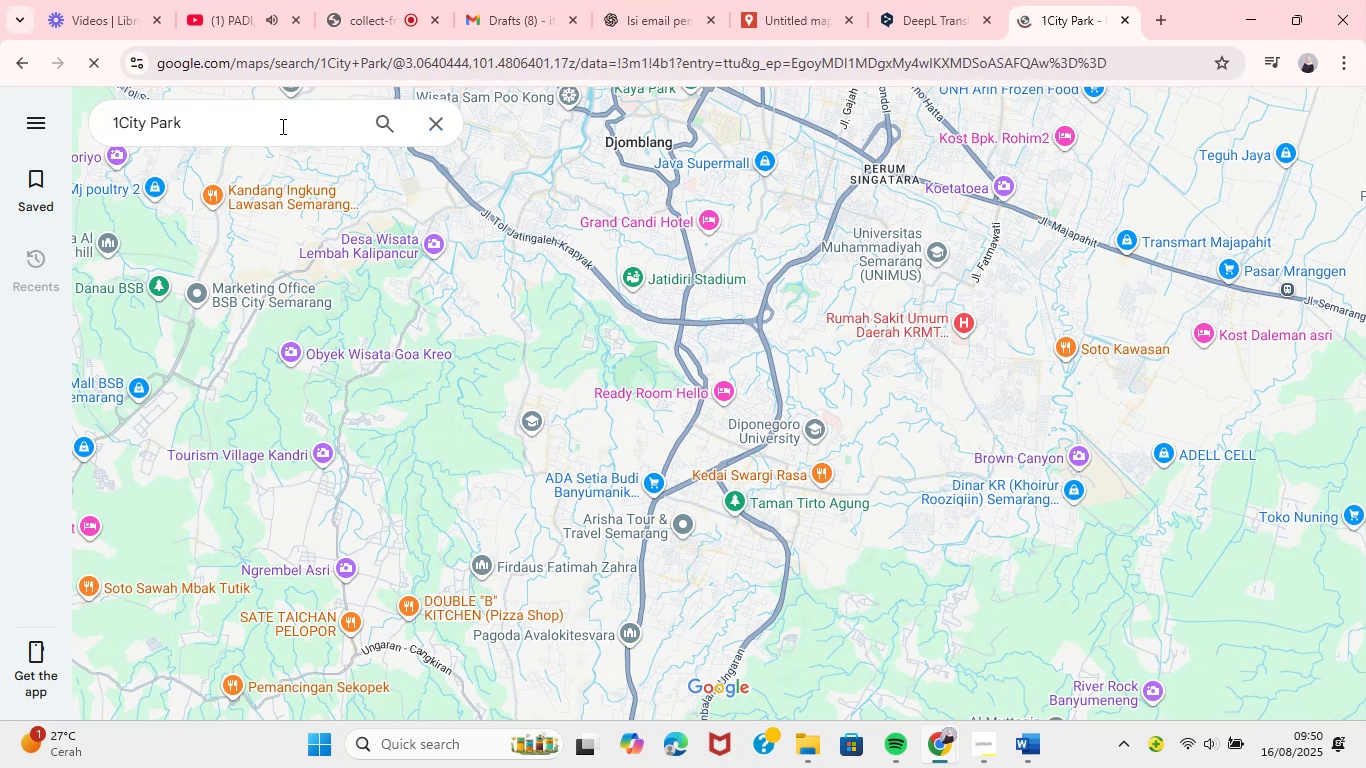 
left_click([120, 121])
 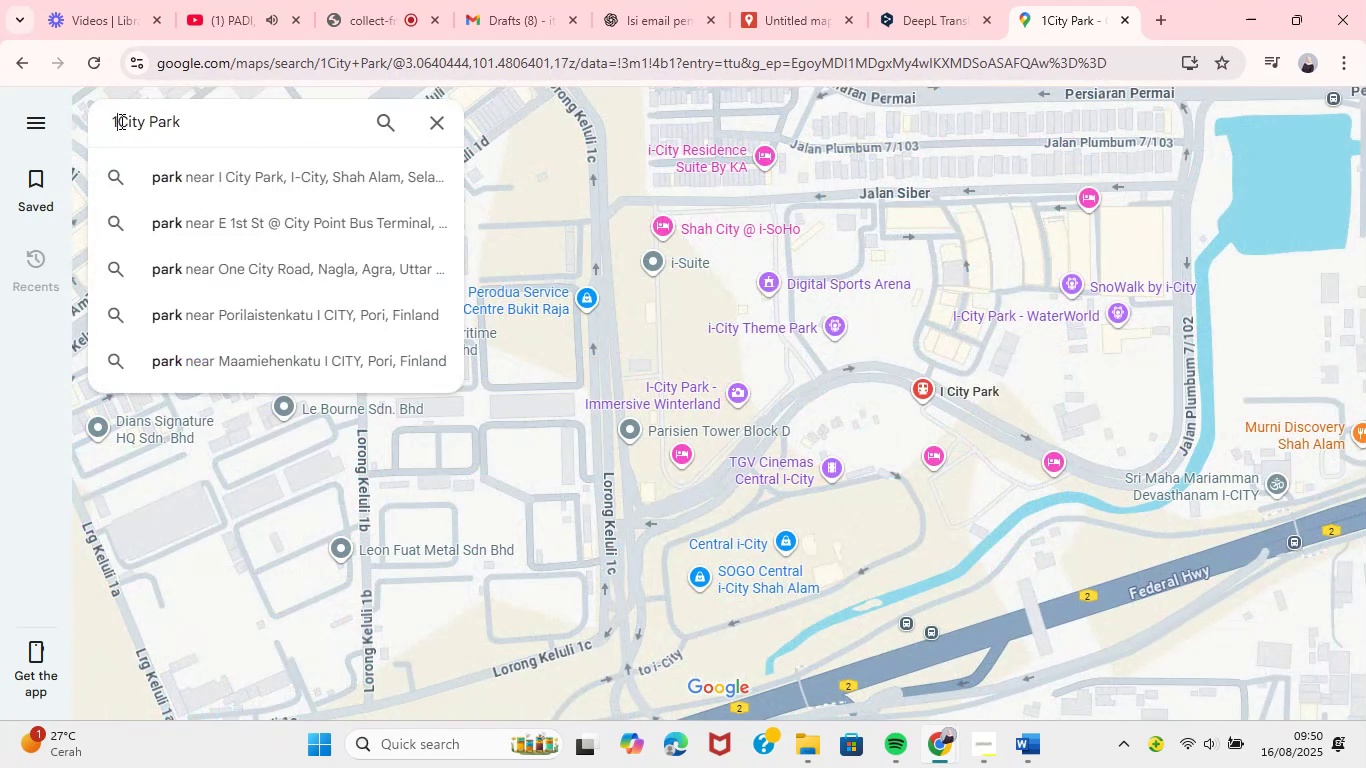 
key(Backspace)
 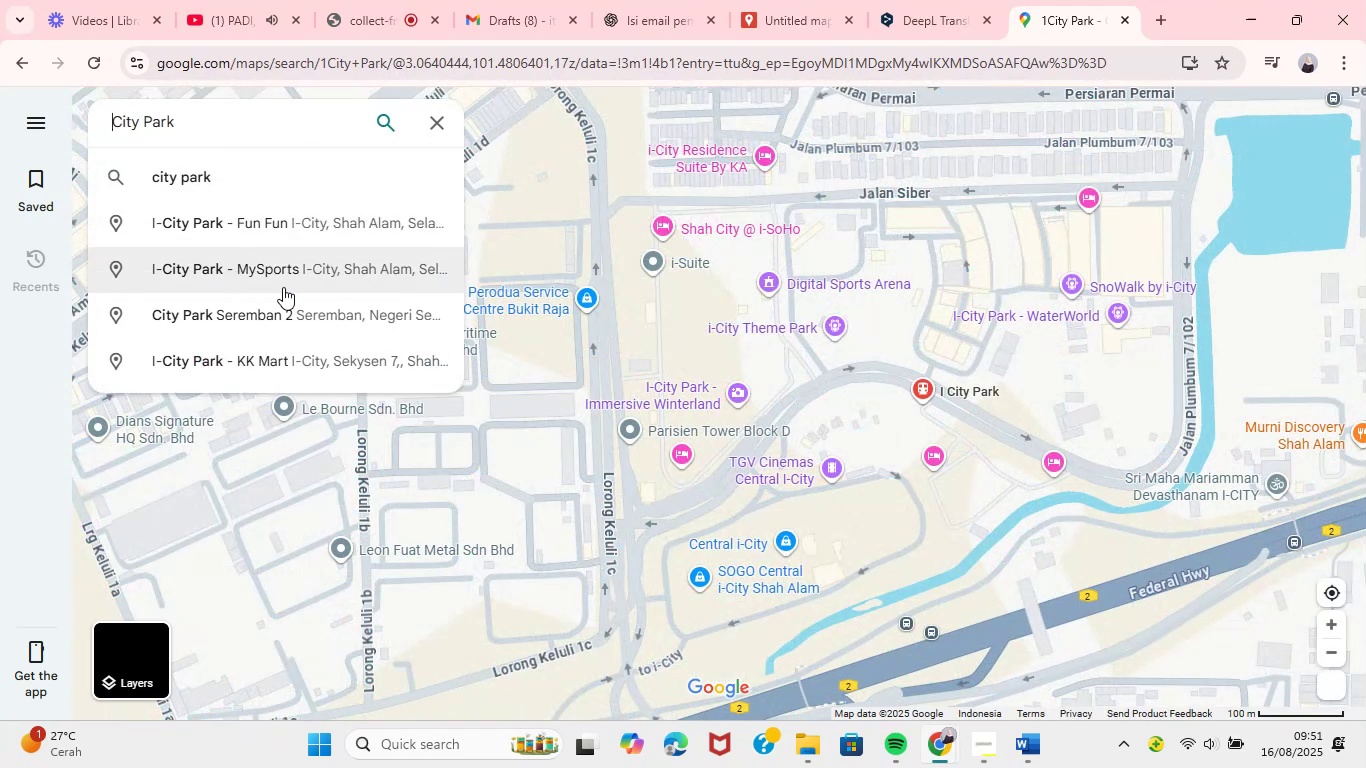 
left_click([244, 129])
 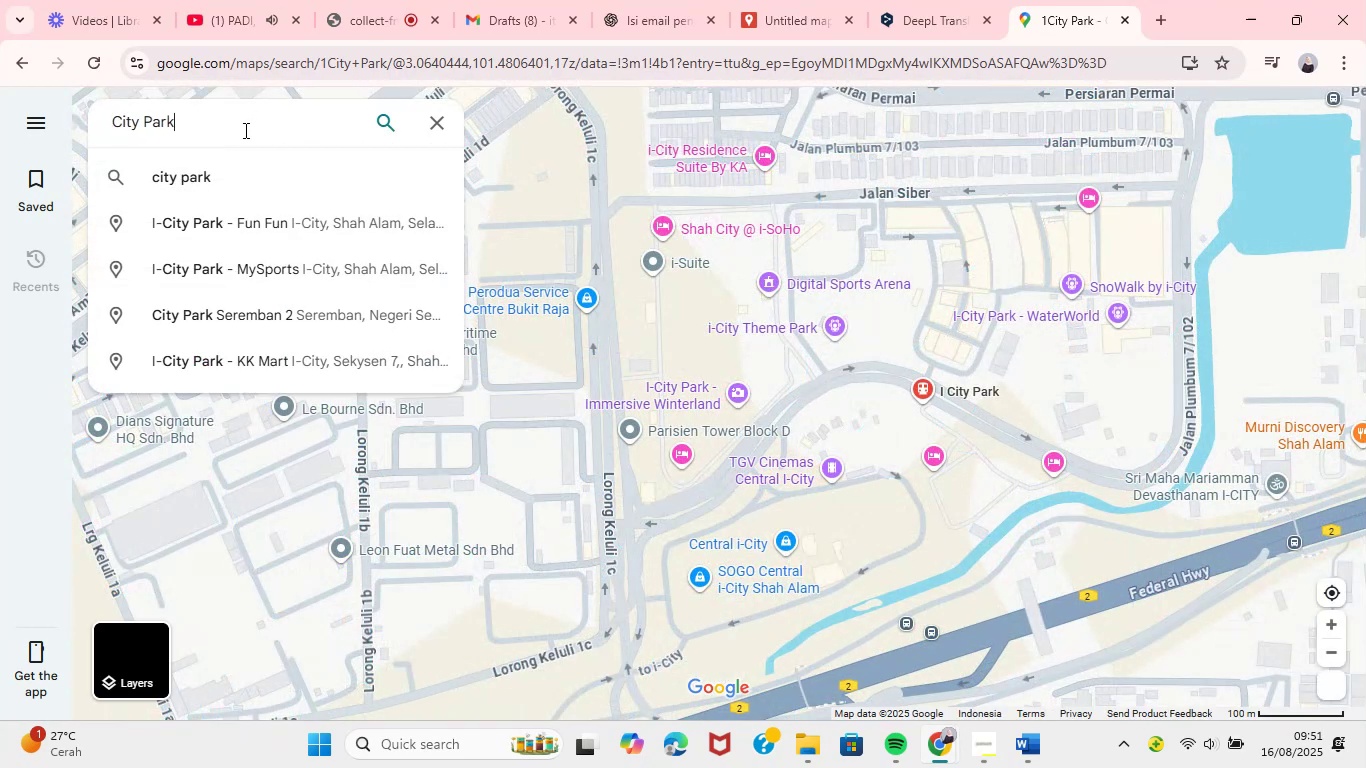 
type( Dev)
 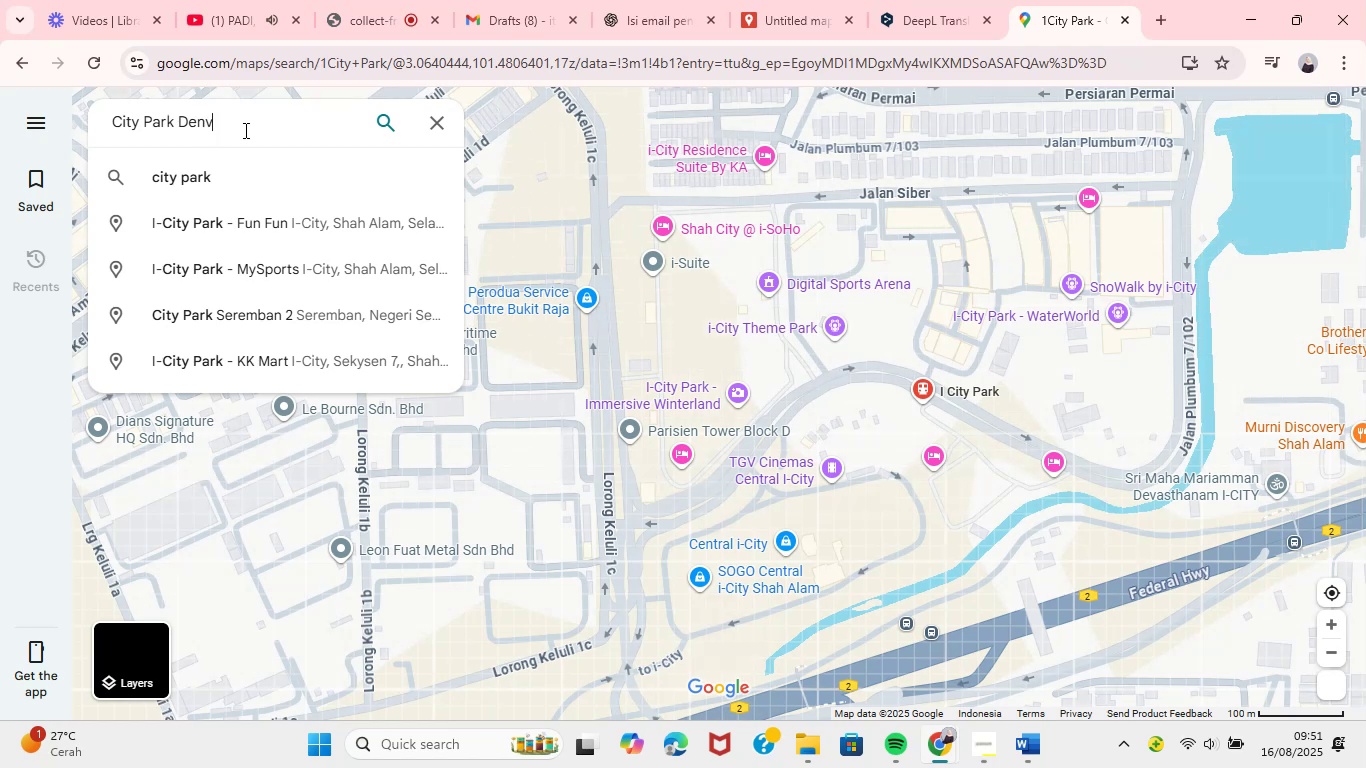 
wait(6.13)
 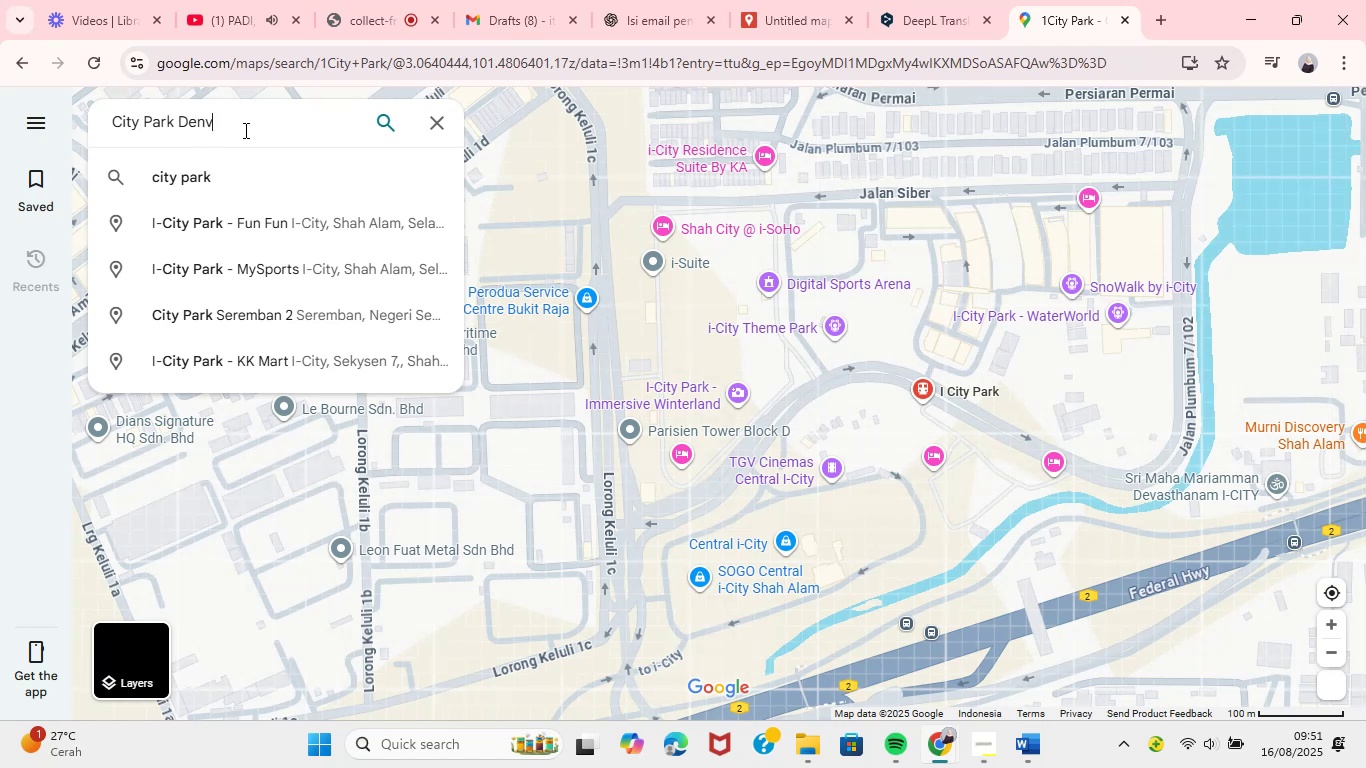 
left_click([245, 169])
 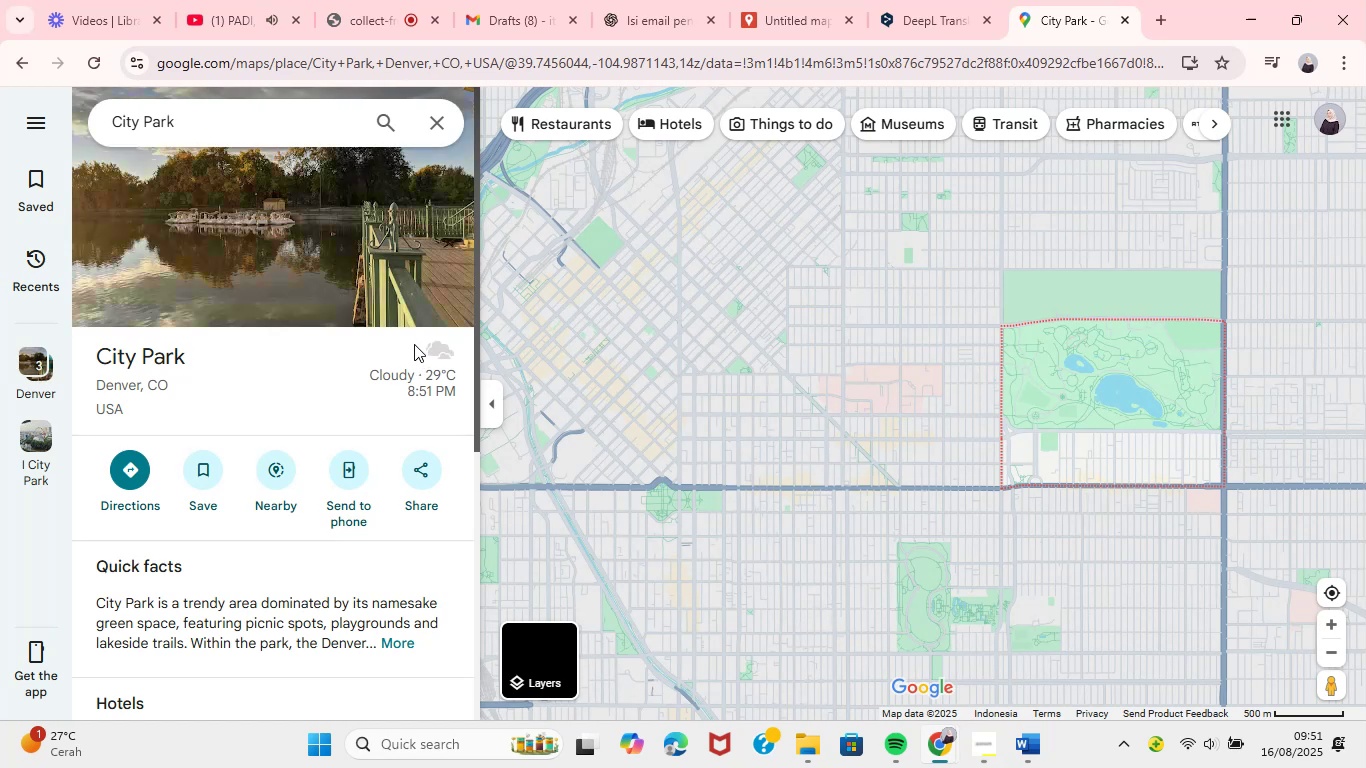 
wait(23.14)
 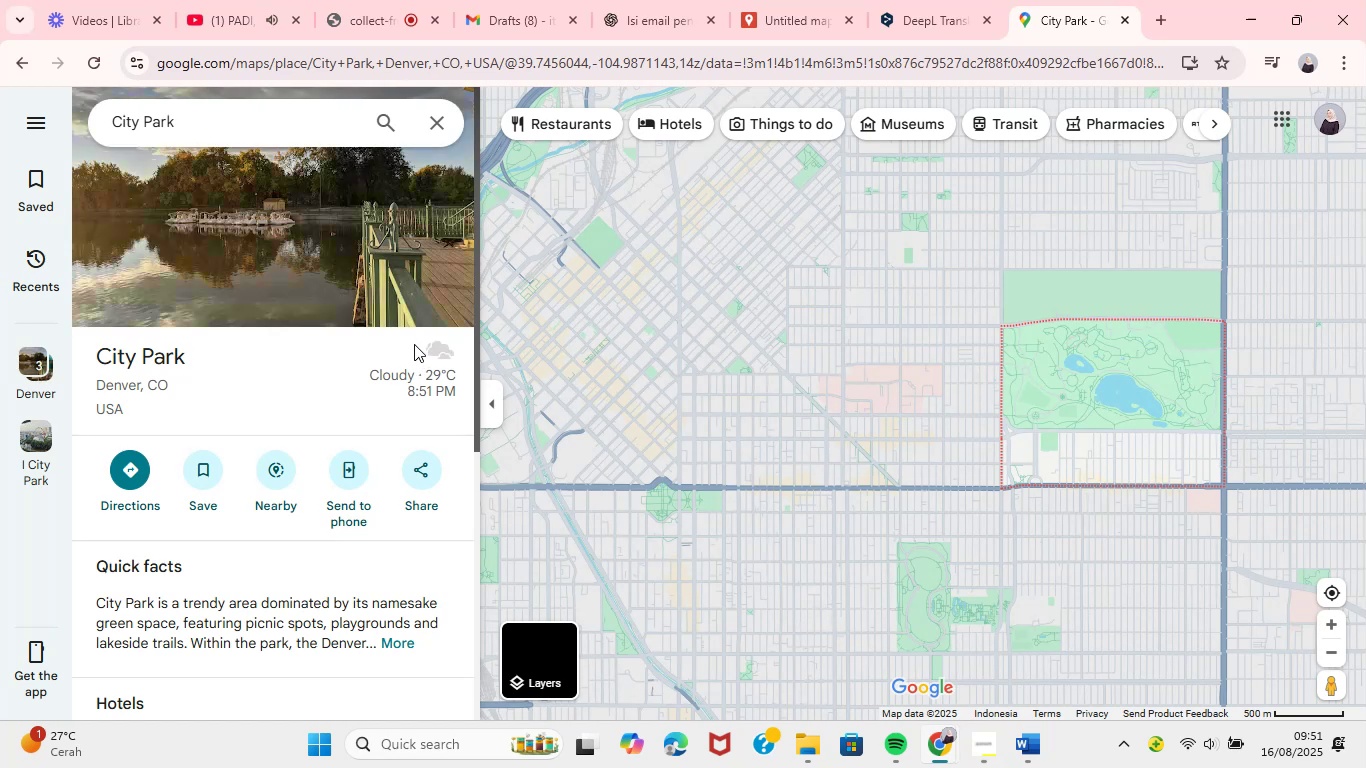 
scroll: coordinate [308, 286], scroll_direction: down, amount: 1.0
 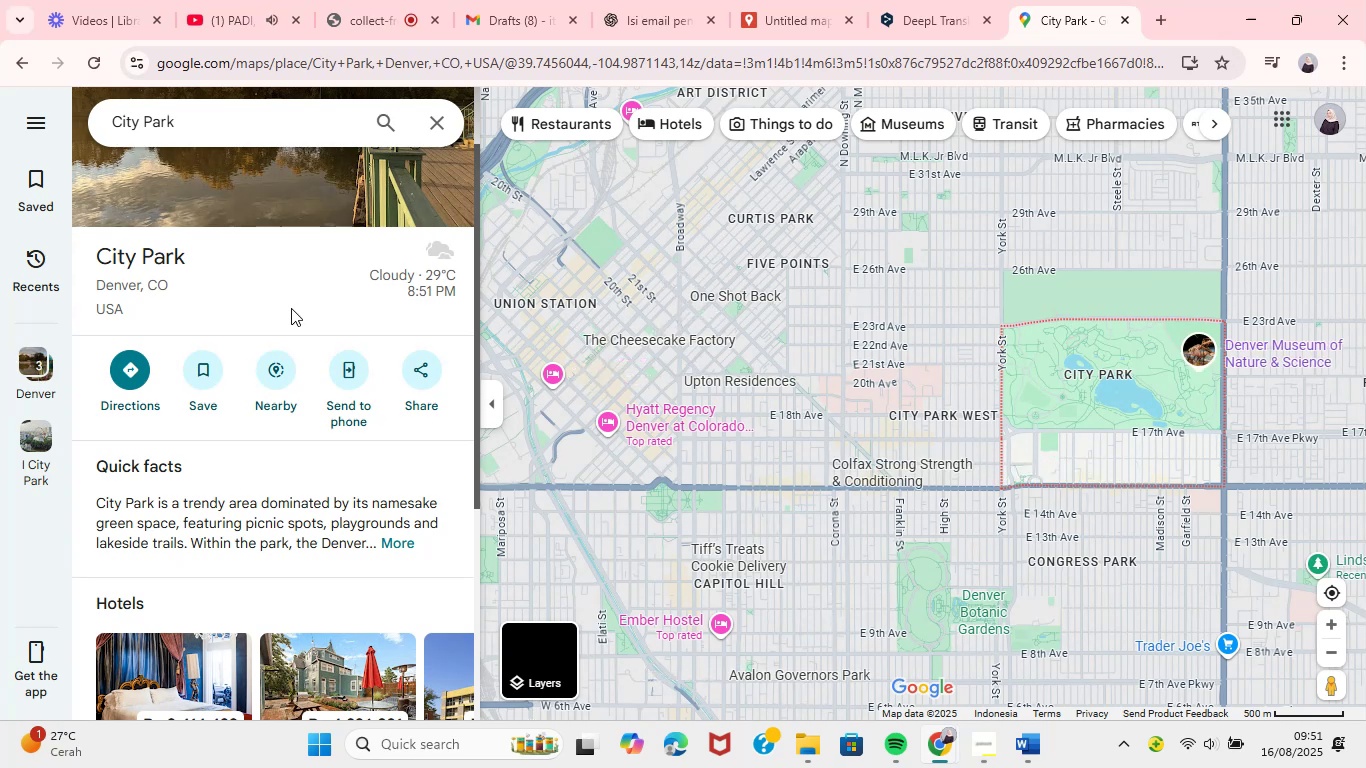 
scroll: coordinate [290, 308], scroll_direction: up, amount: 24.0
 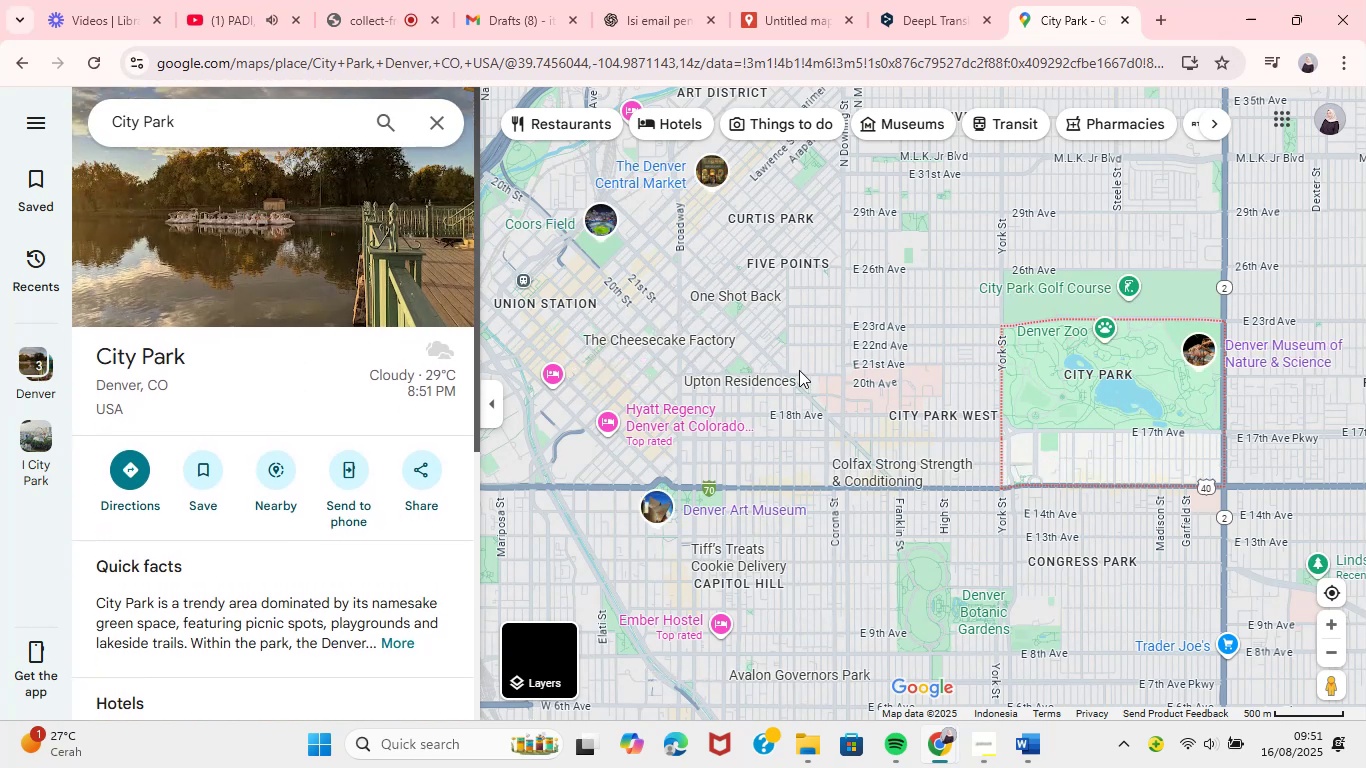 
left_click([227, 126])
 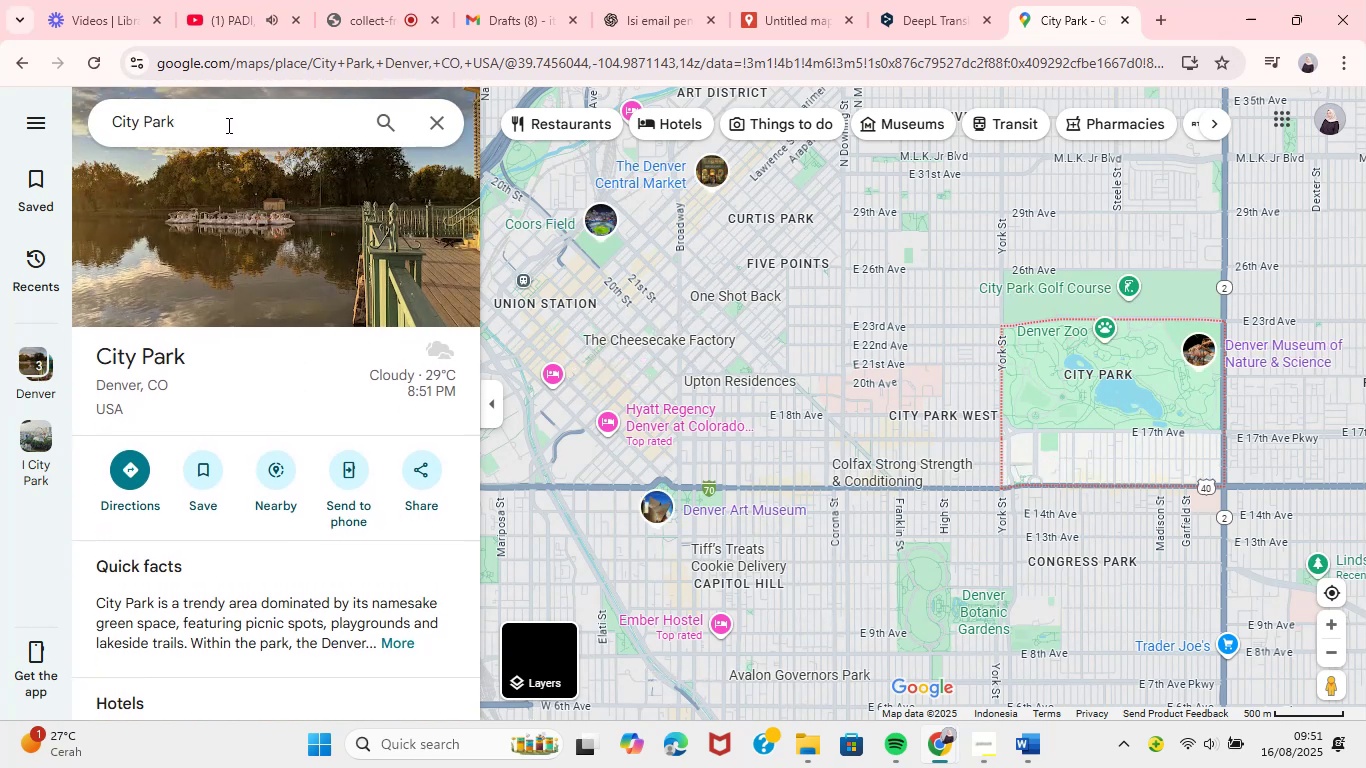 
key(Enter)
 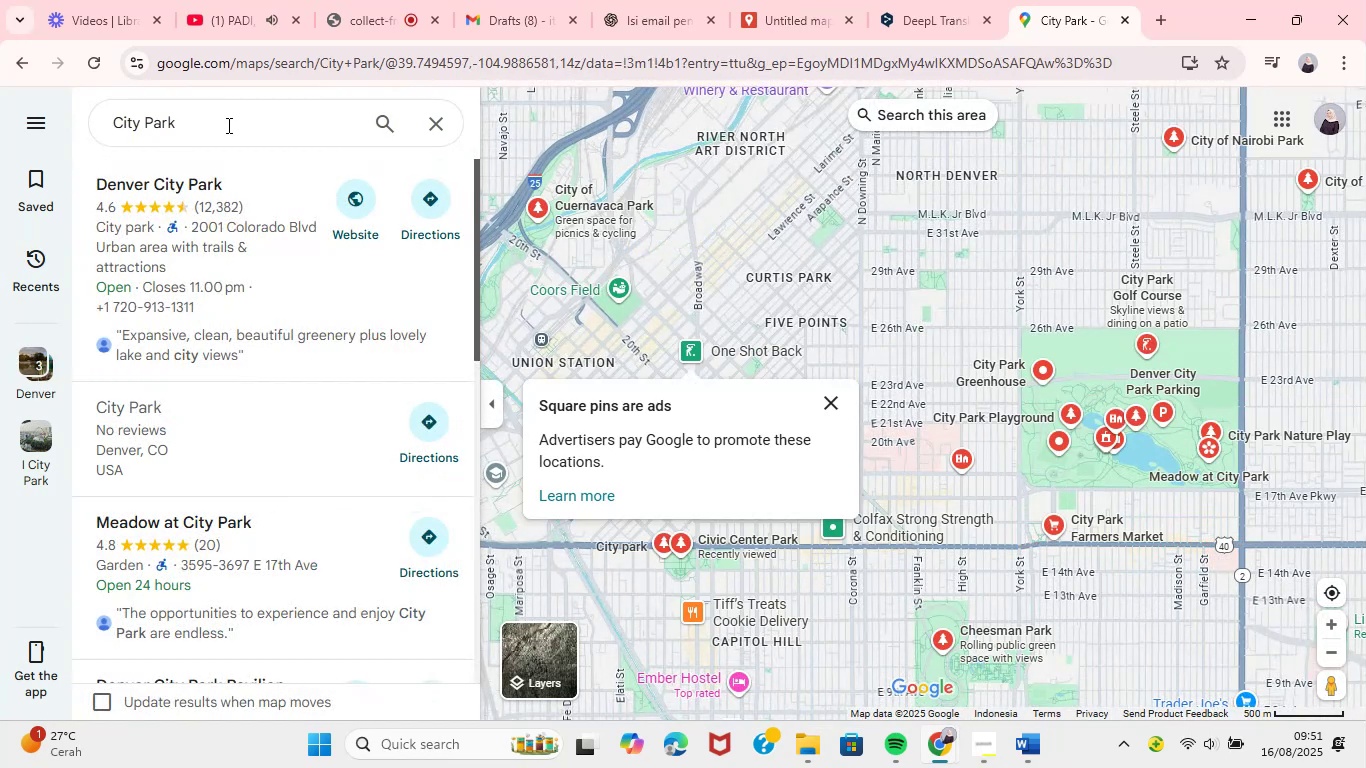 
wait(14.62)
 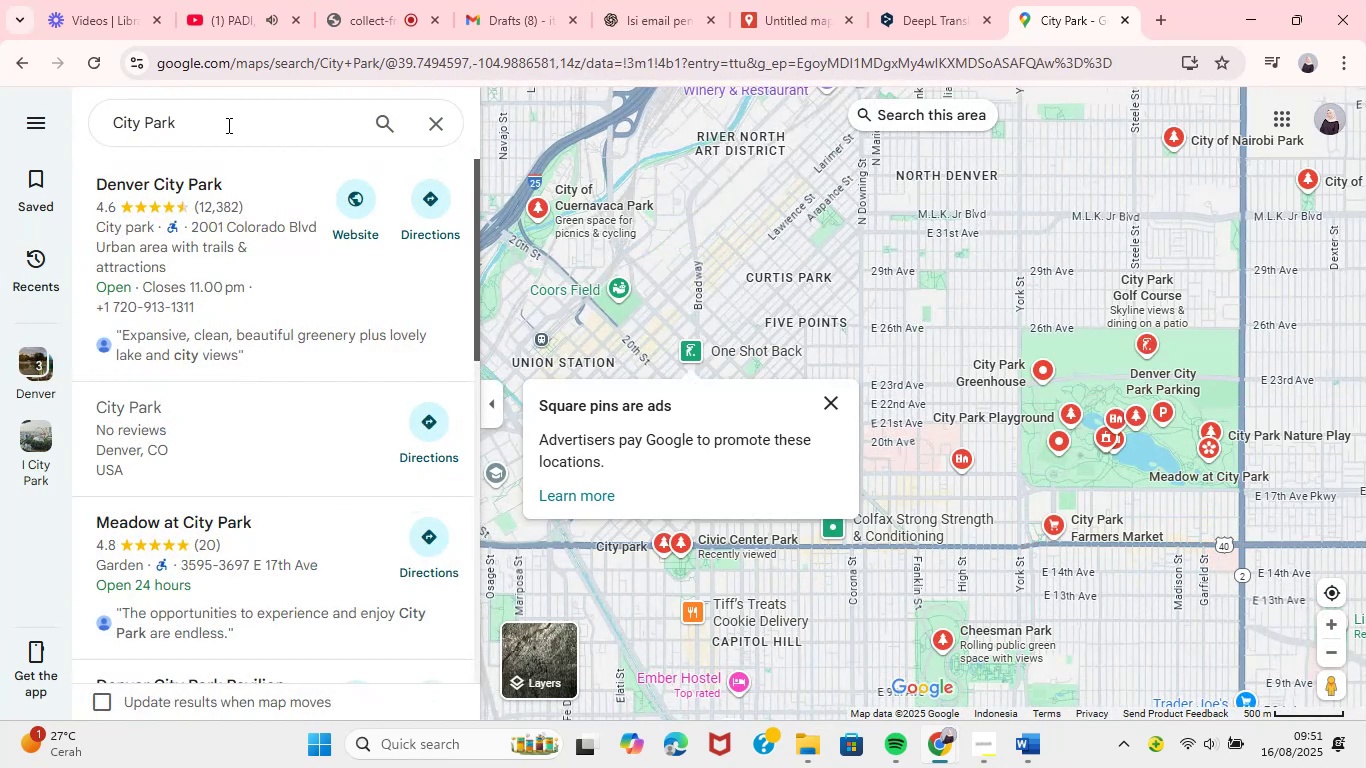 
mouse_move([1056, 372])
 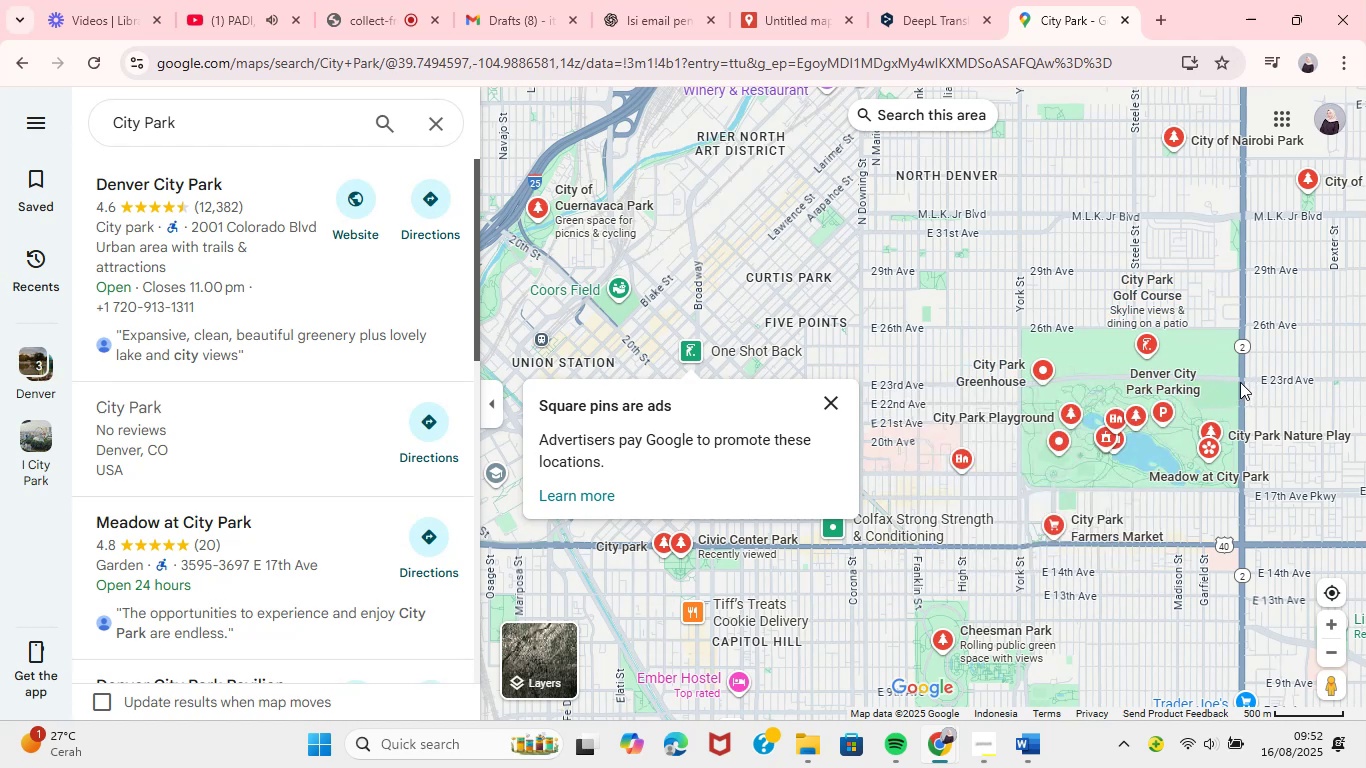 
wait(8.51)
 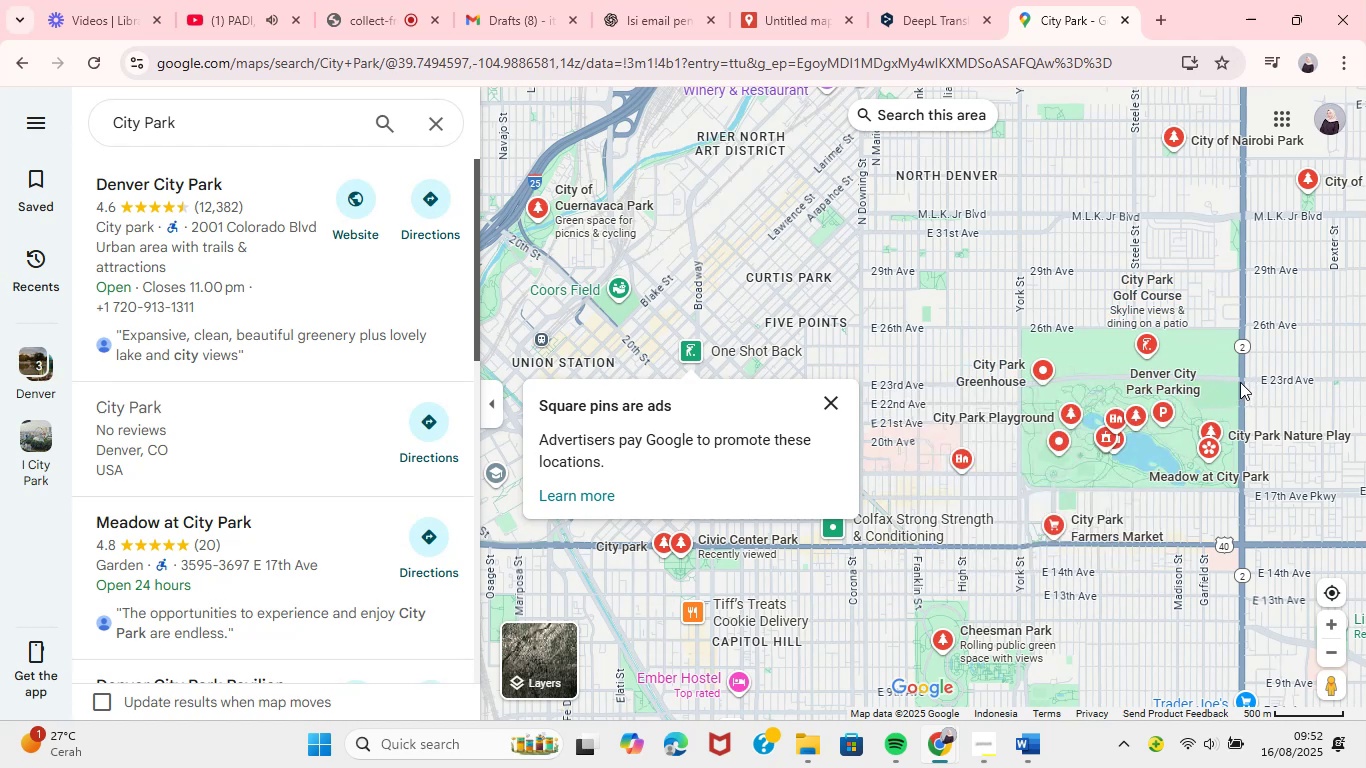 
scroll: coordinate [328, 308], scroll_direction: down, amount: 22.0
 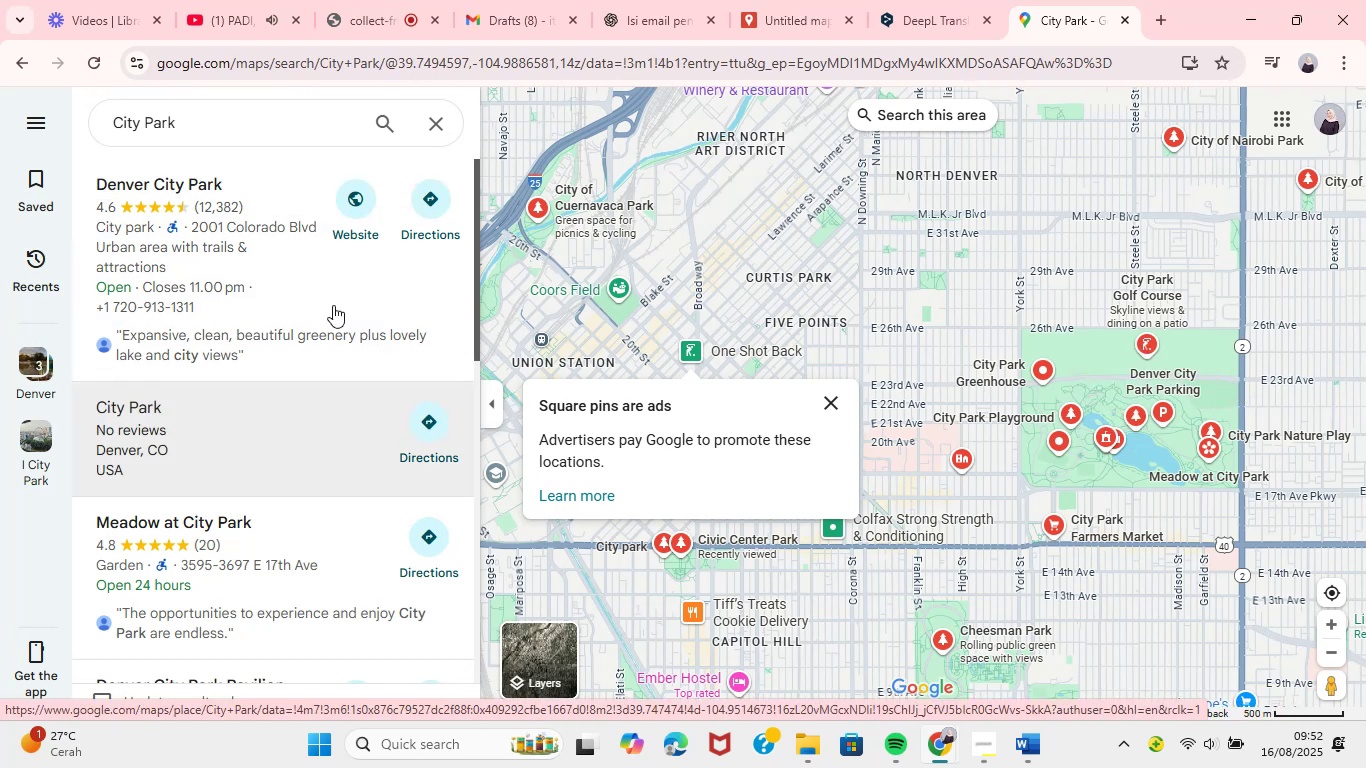 
wait(7.51)
 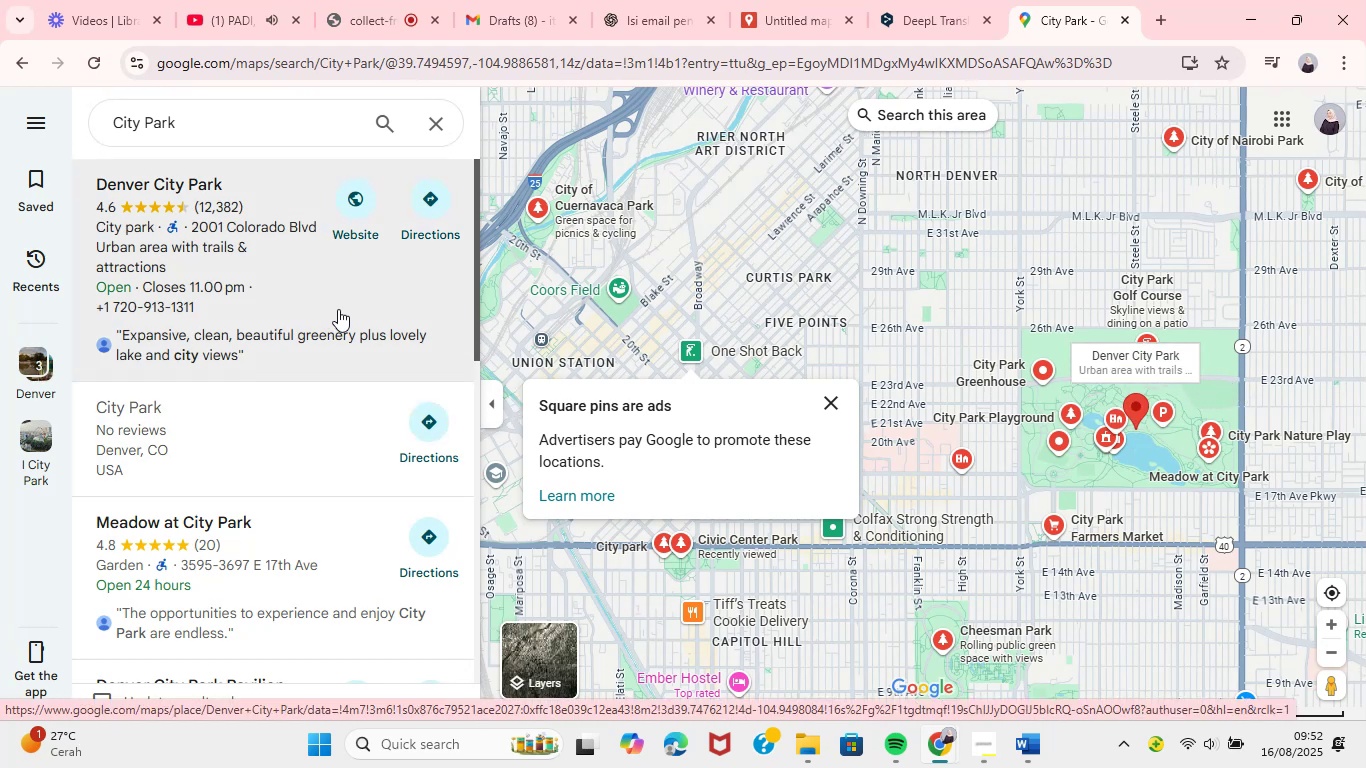 
mouse_move([1137, 428])
 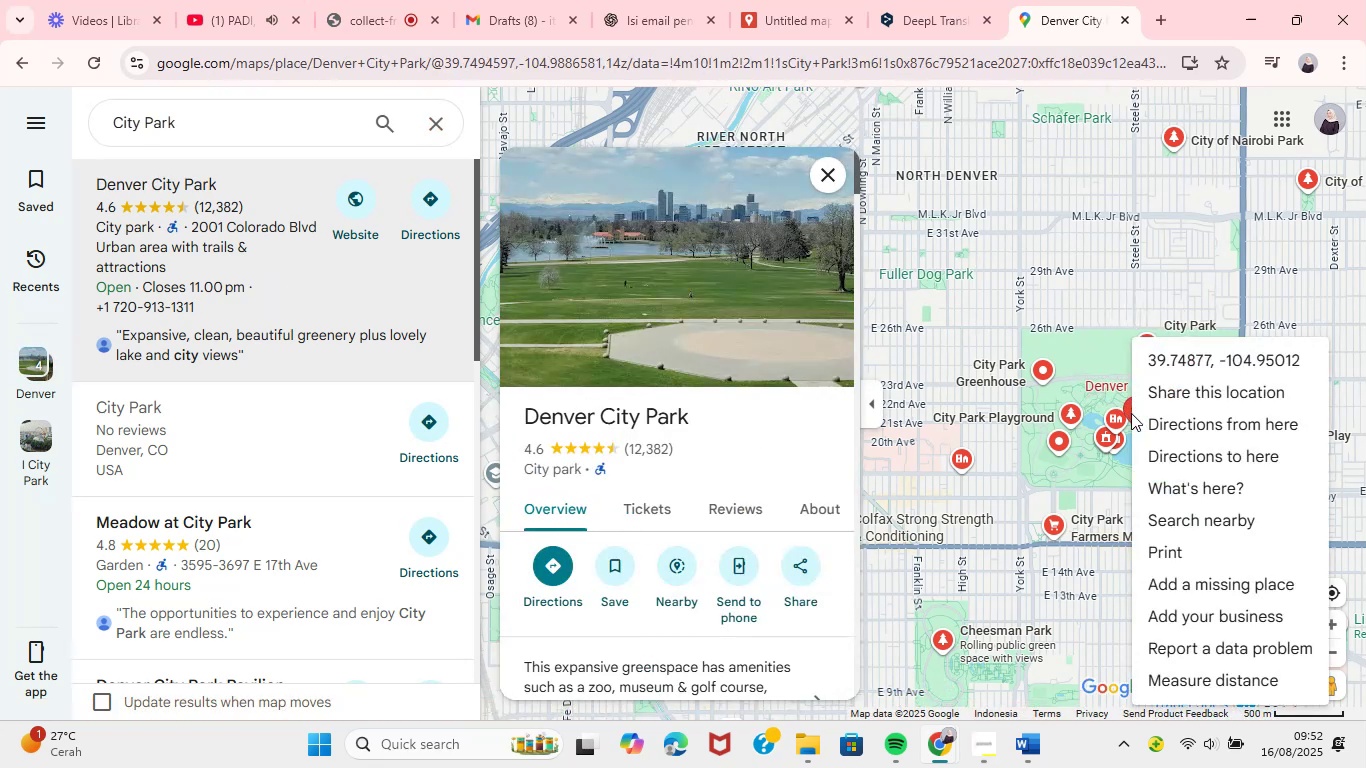 
mouse_move([1158, 429])
 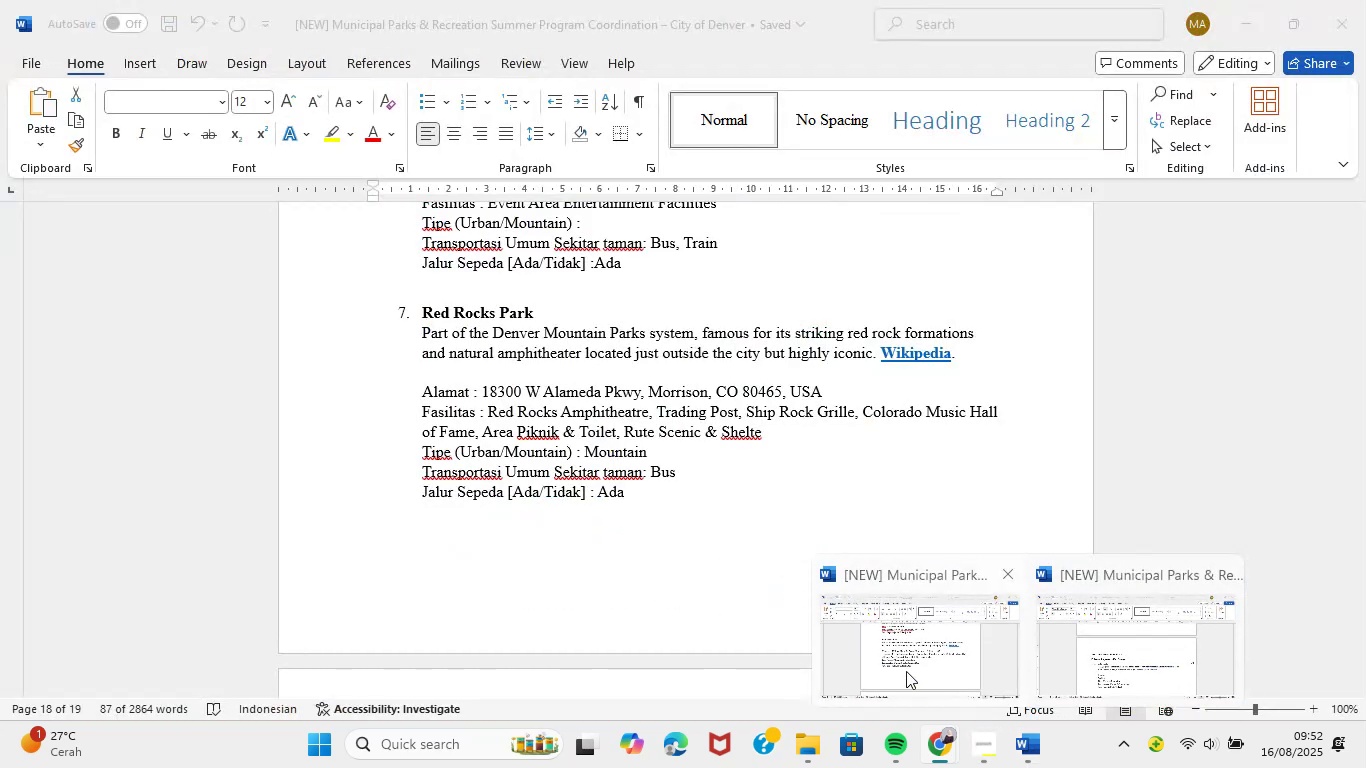 
wait(5.15)
 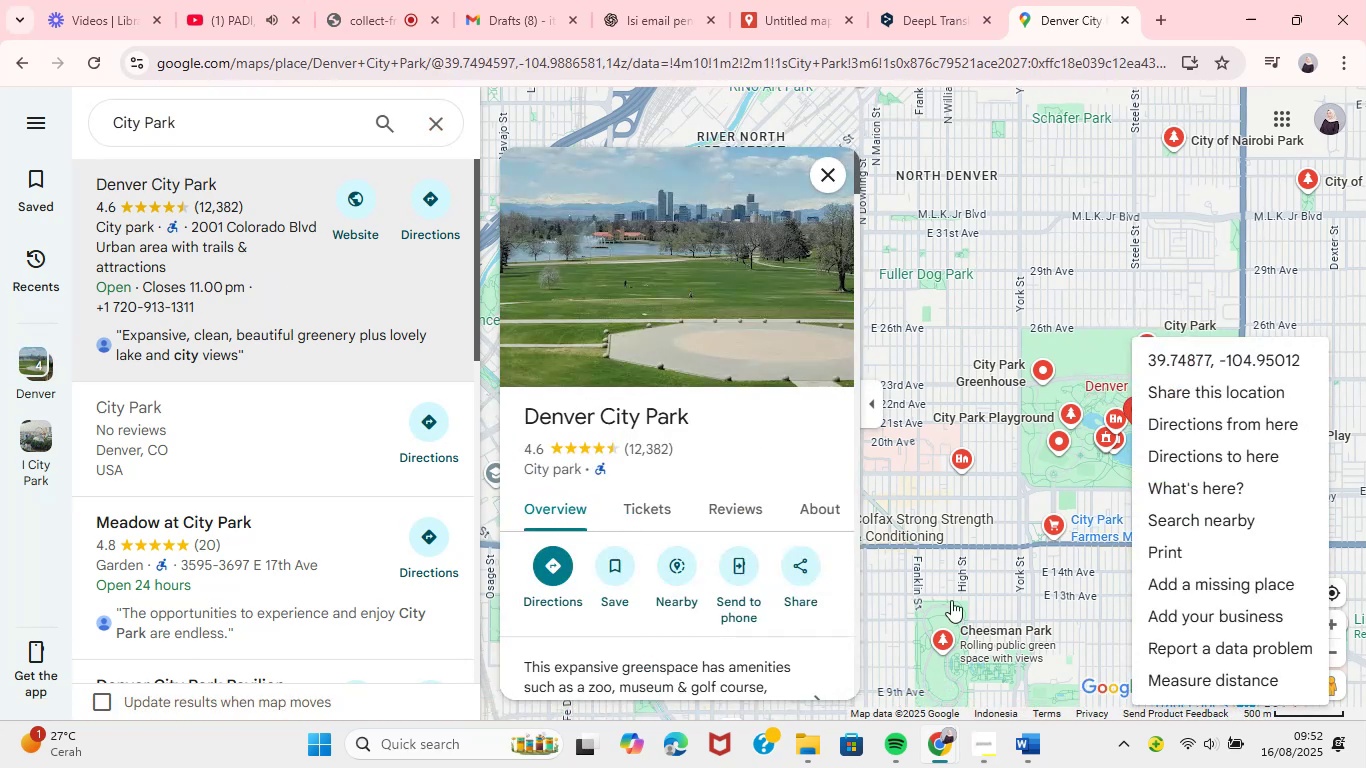 
left_click([906, 671])
 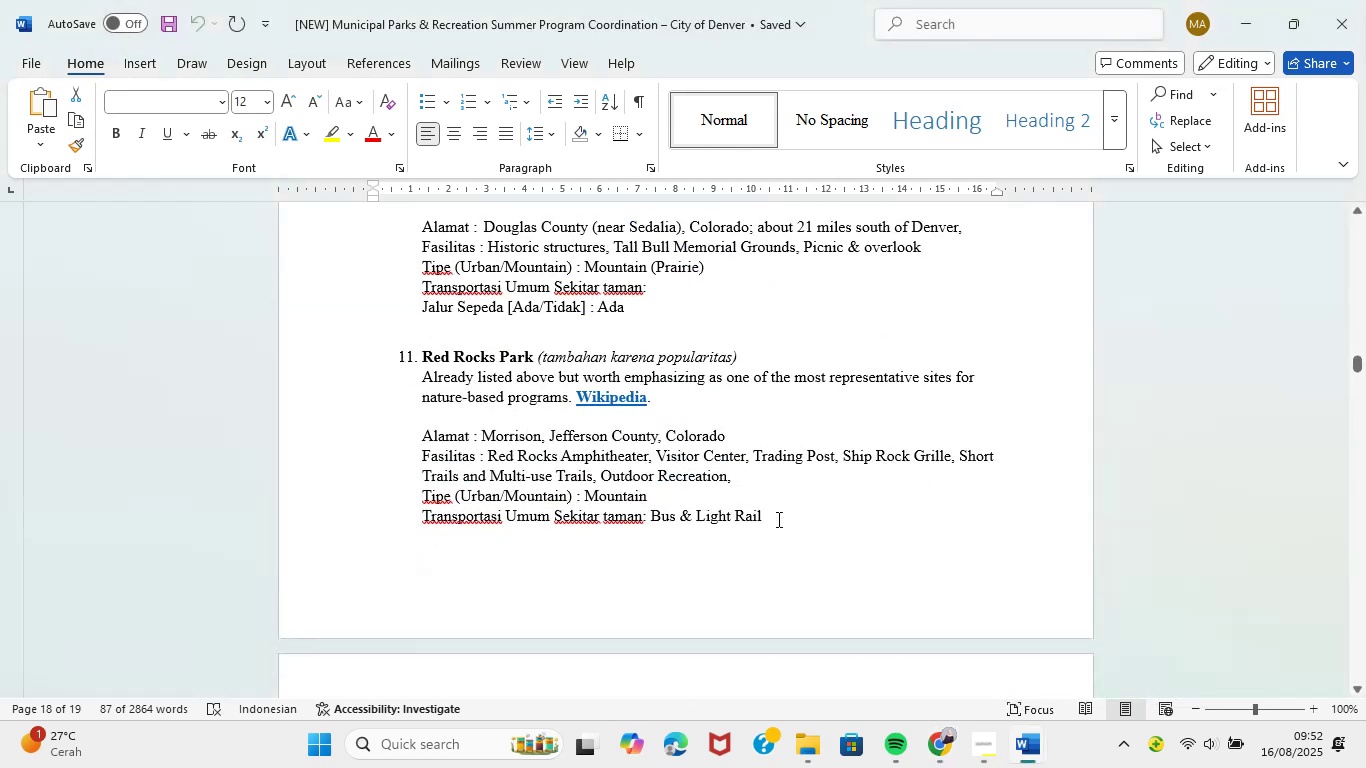 
scroll: coordinate [765, 533], scroll_direction: down, amount: 163.0
 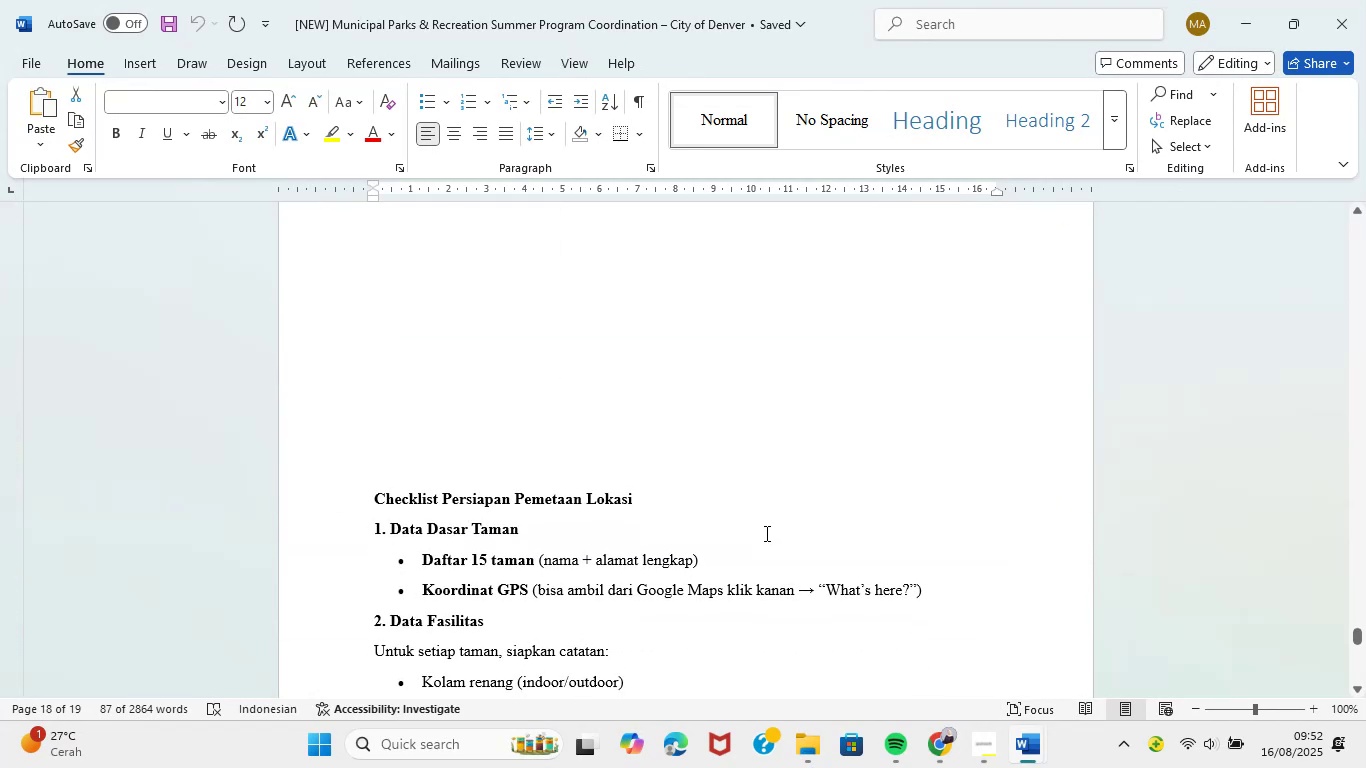 
scroll: coordinate [765, 533], scroll_direction: none, amount: 0.0
 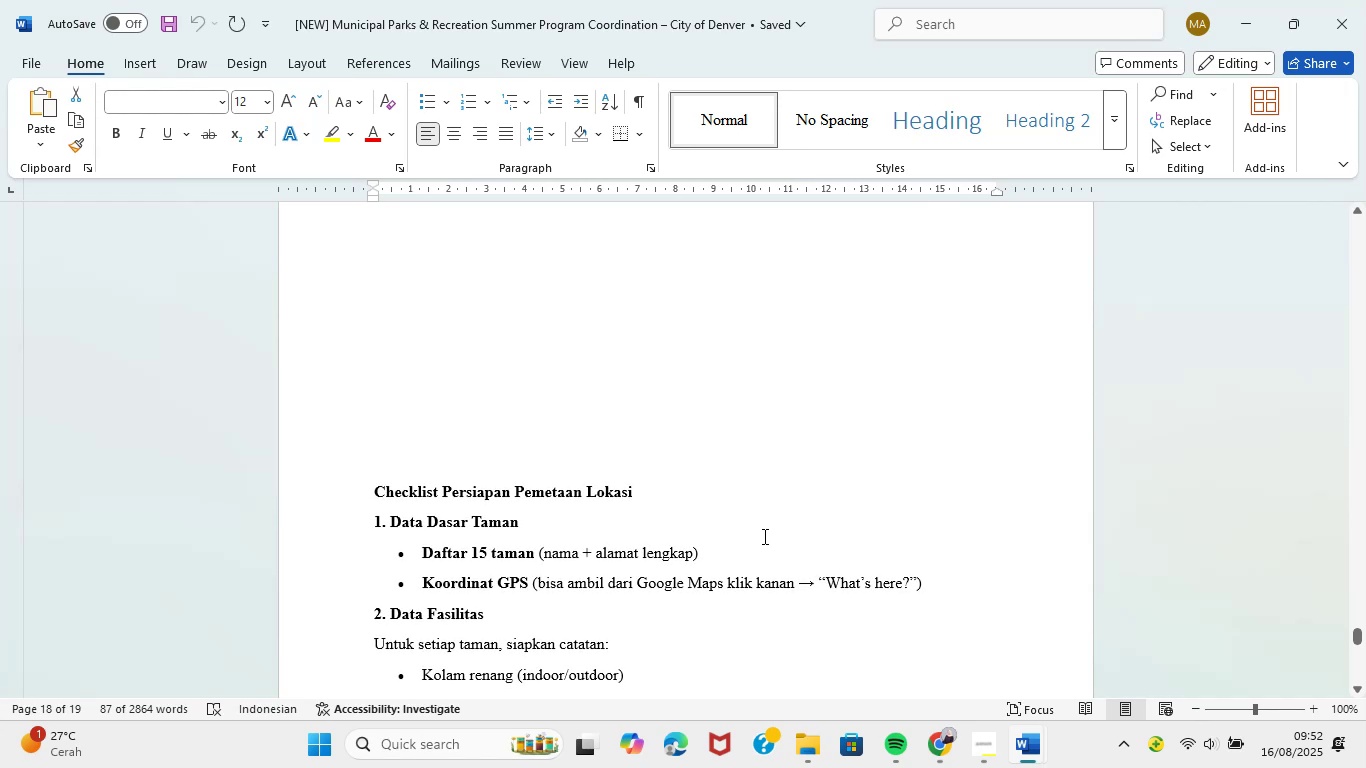 
scroll: coordinate [763, 536], scroll_direction: down, amount: 4.0
 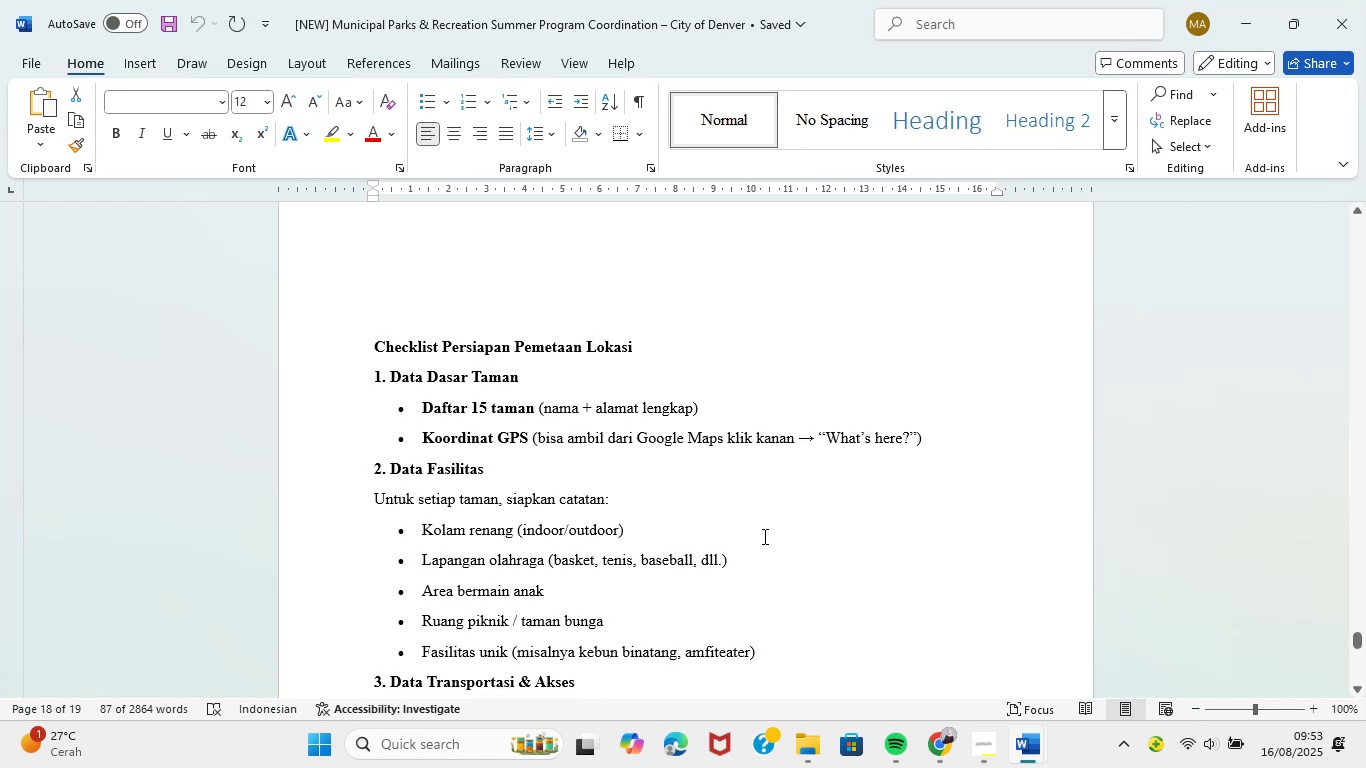 
left_click([763, 536])
 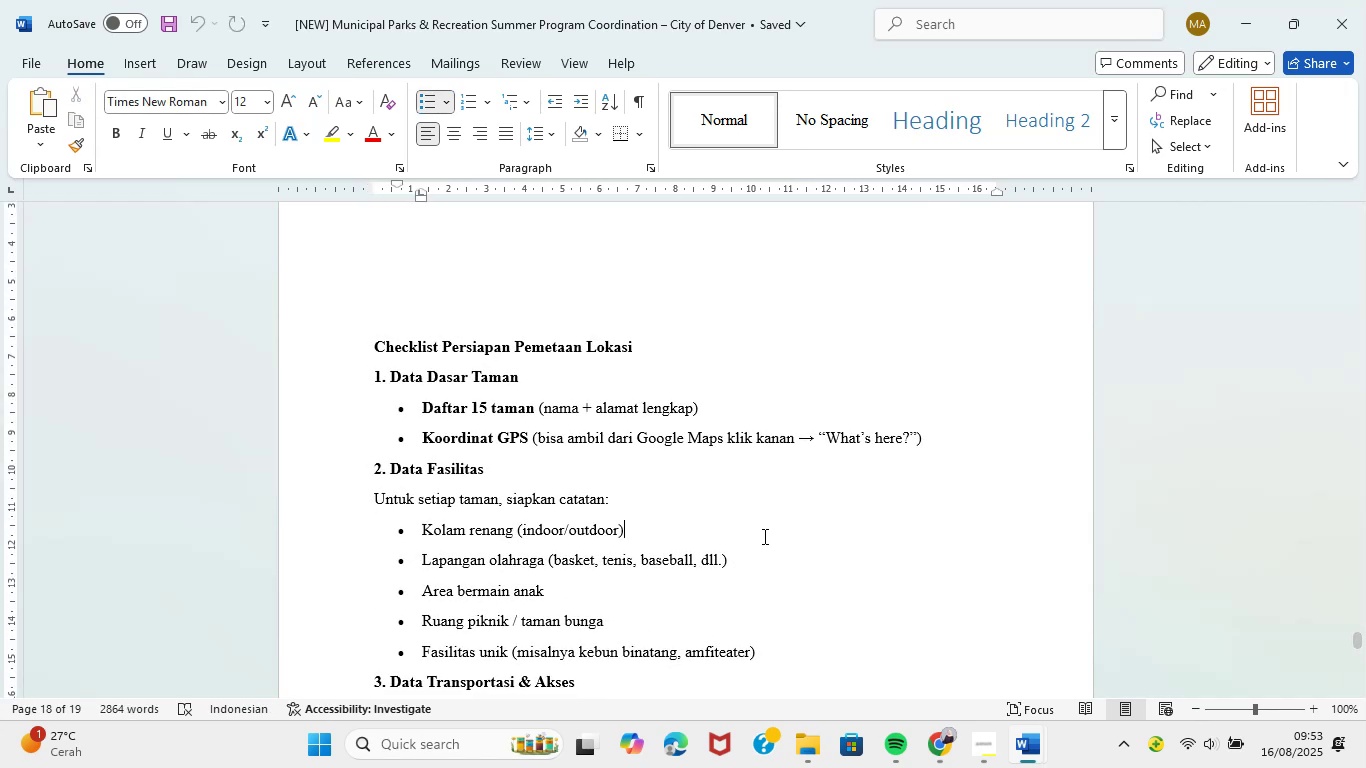 
scroll: coordinate [763, 536], scroll_direction: down, amount: 1.0
 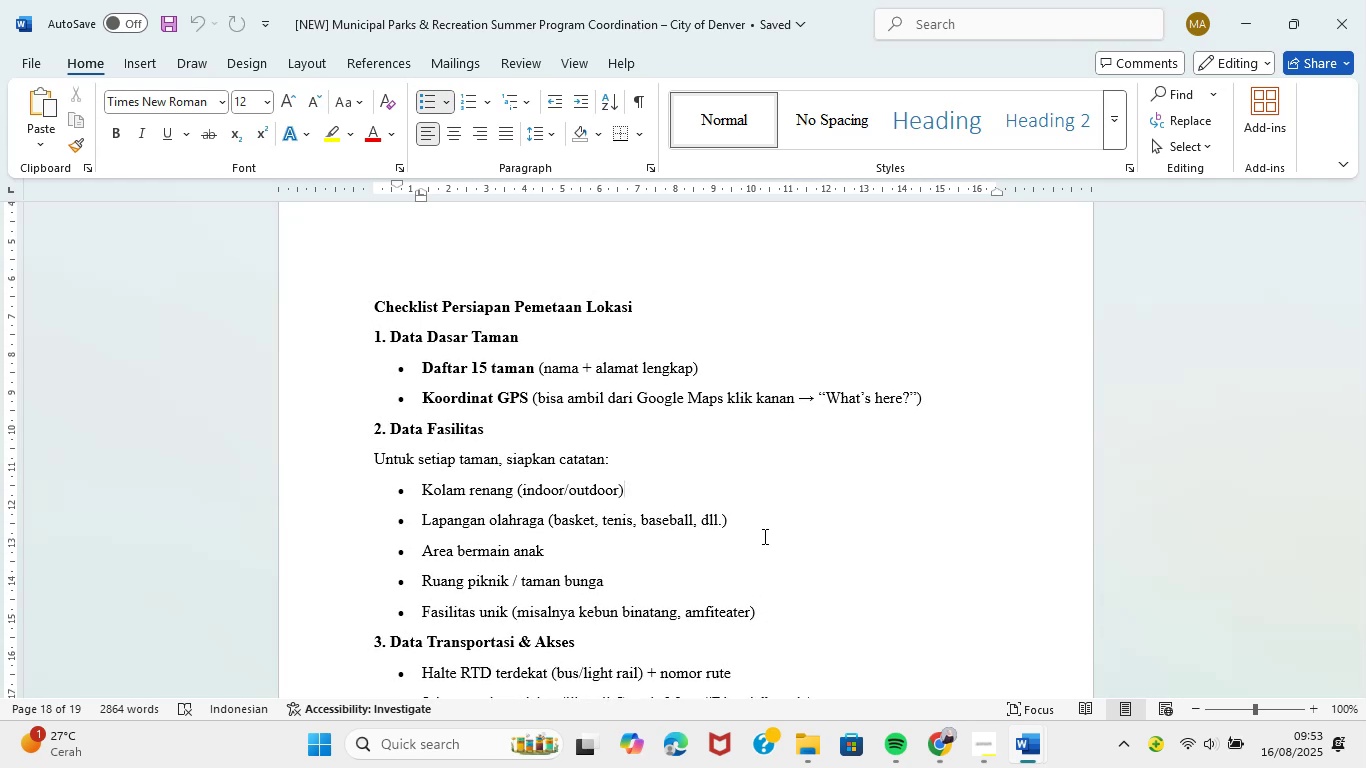 
wait(11.12)
 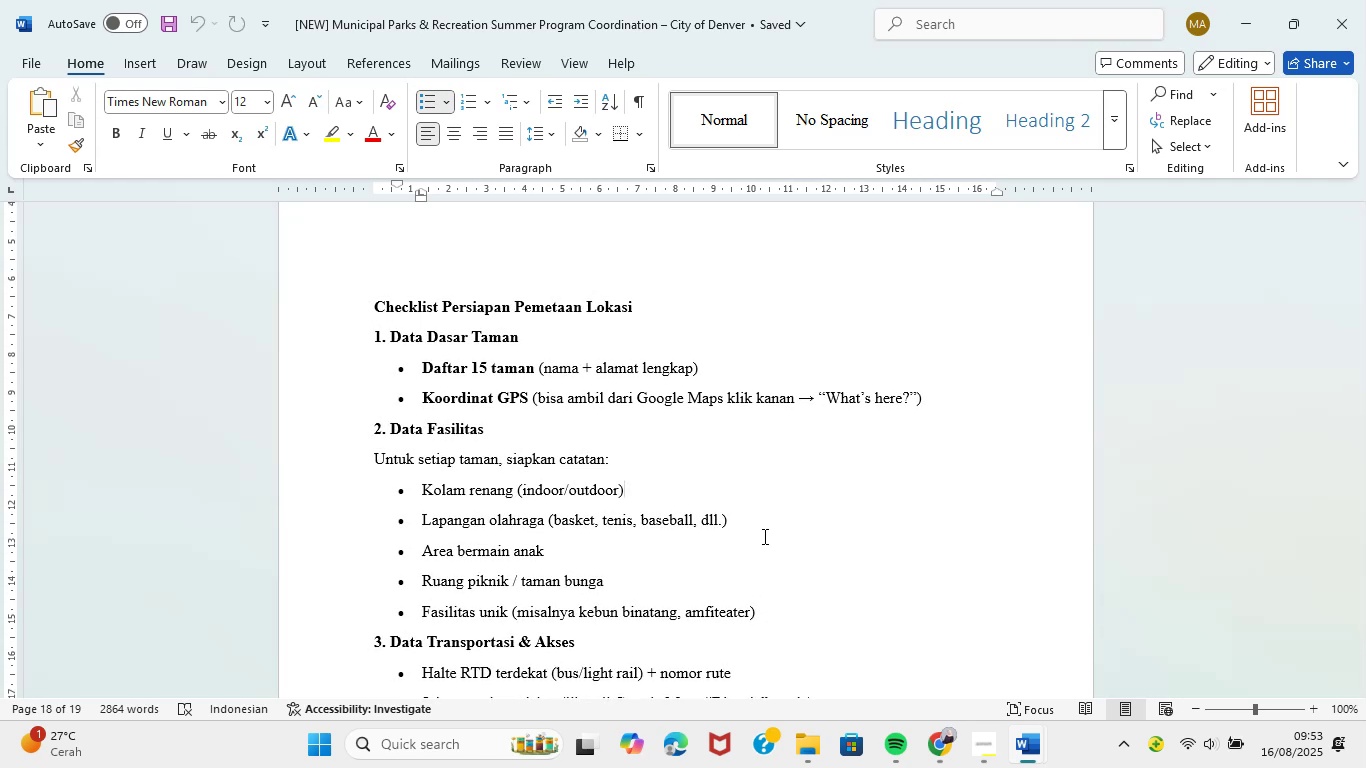 
scroll: coordinate [763, 536], scroll_direction: down, amount: 2.0
 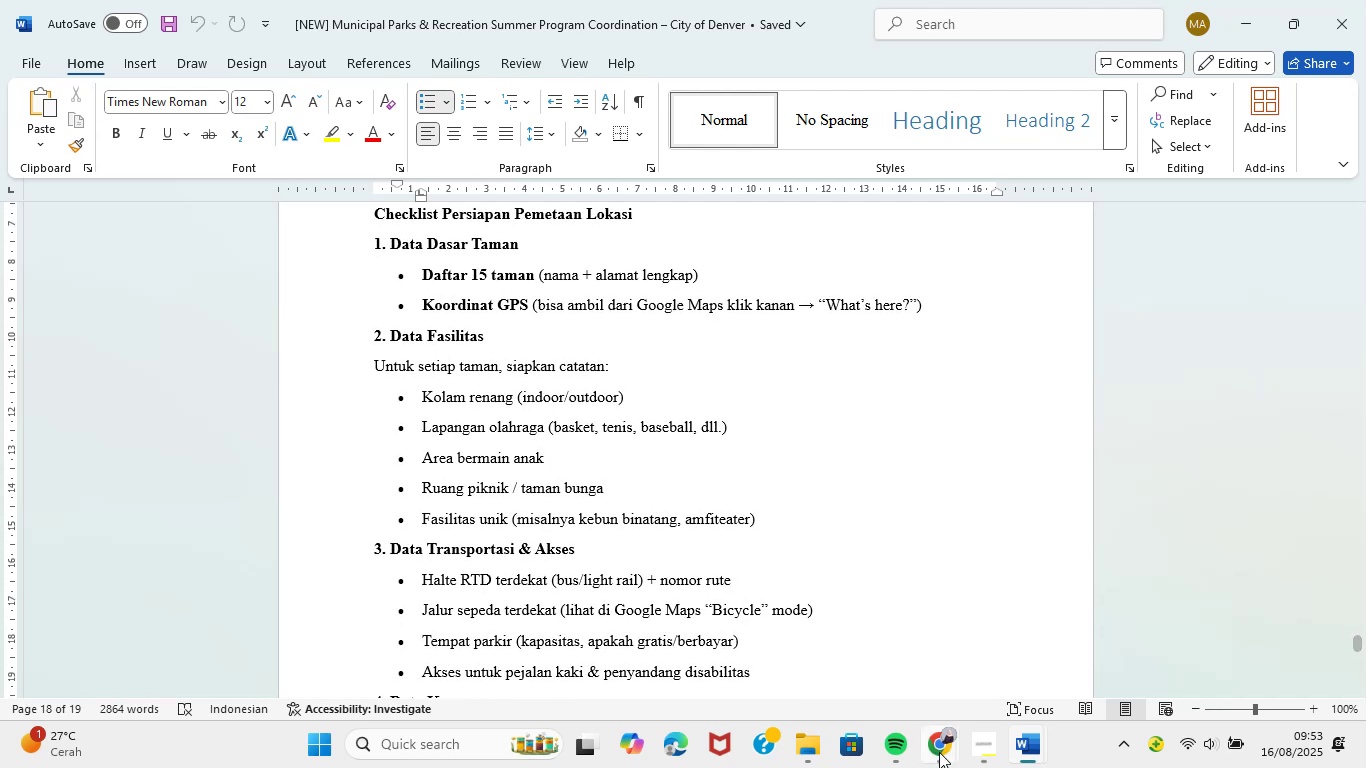 
left_click([940, 760])
 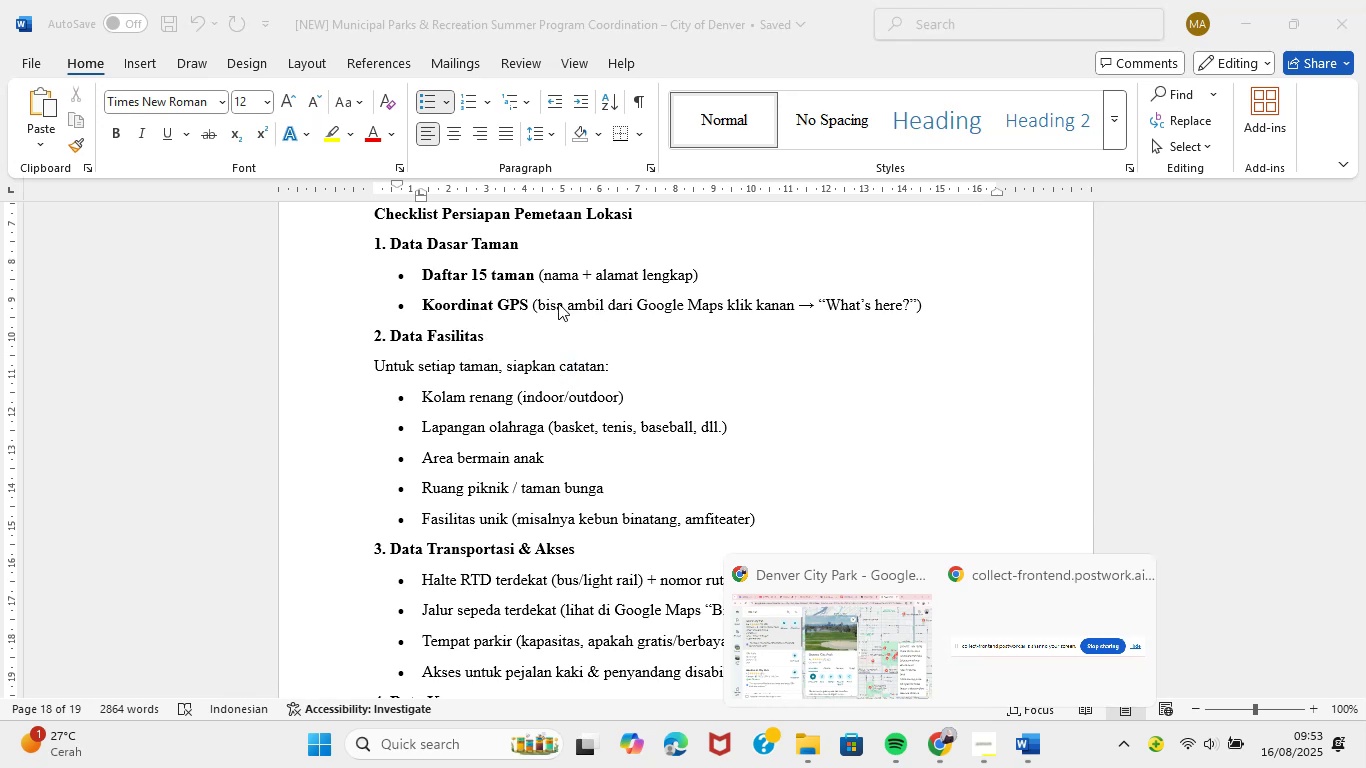 
wait(22.22)
 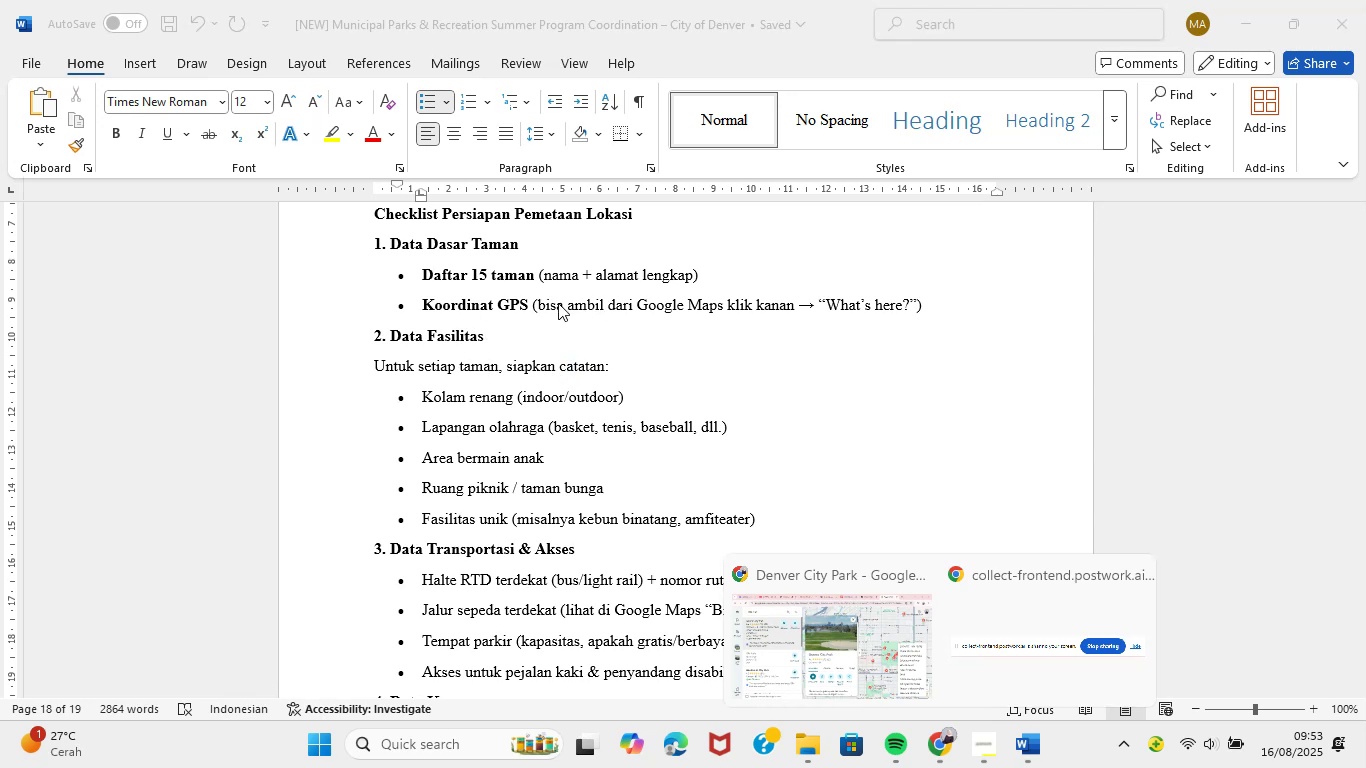 
left_click([942, 732])
 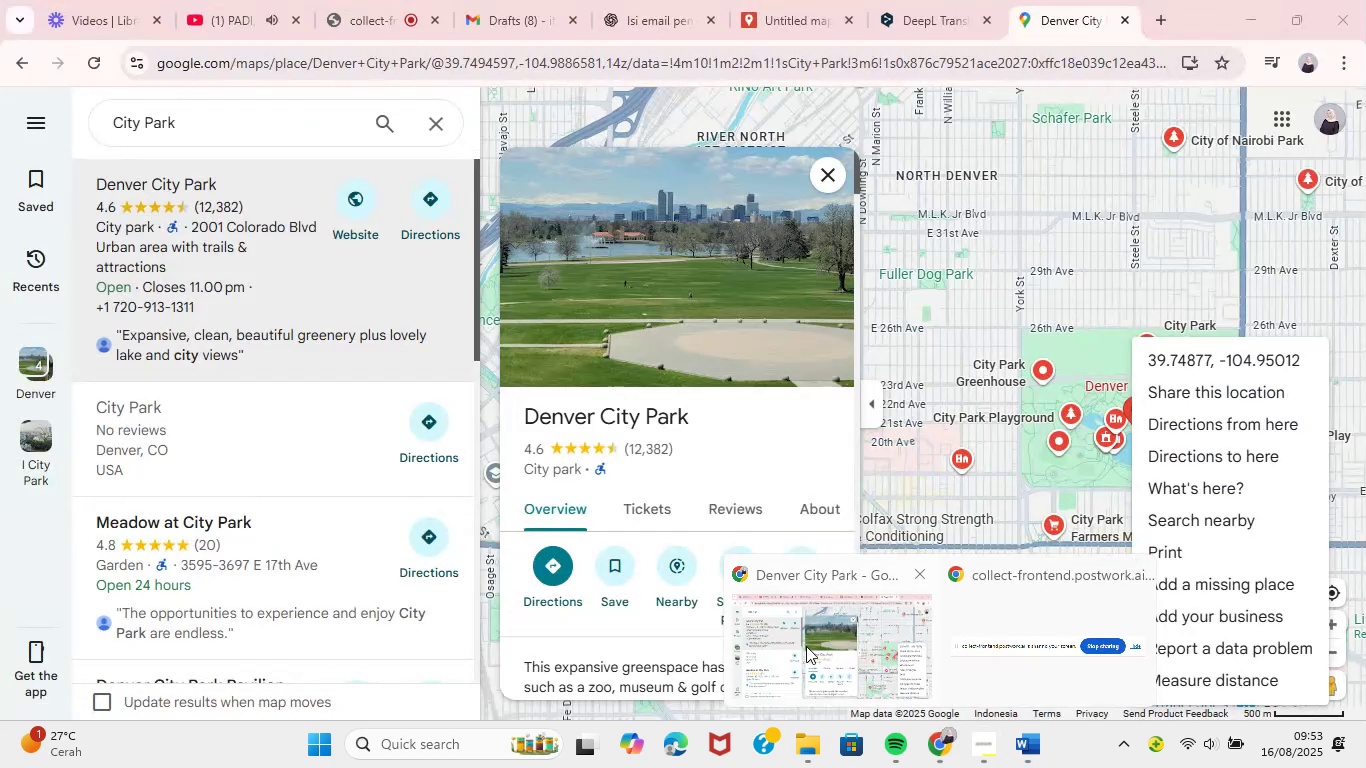 
left_click([840, 648])
 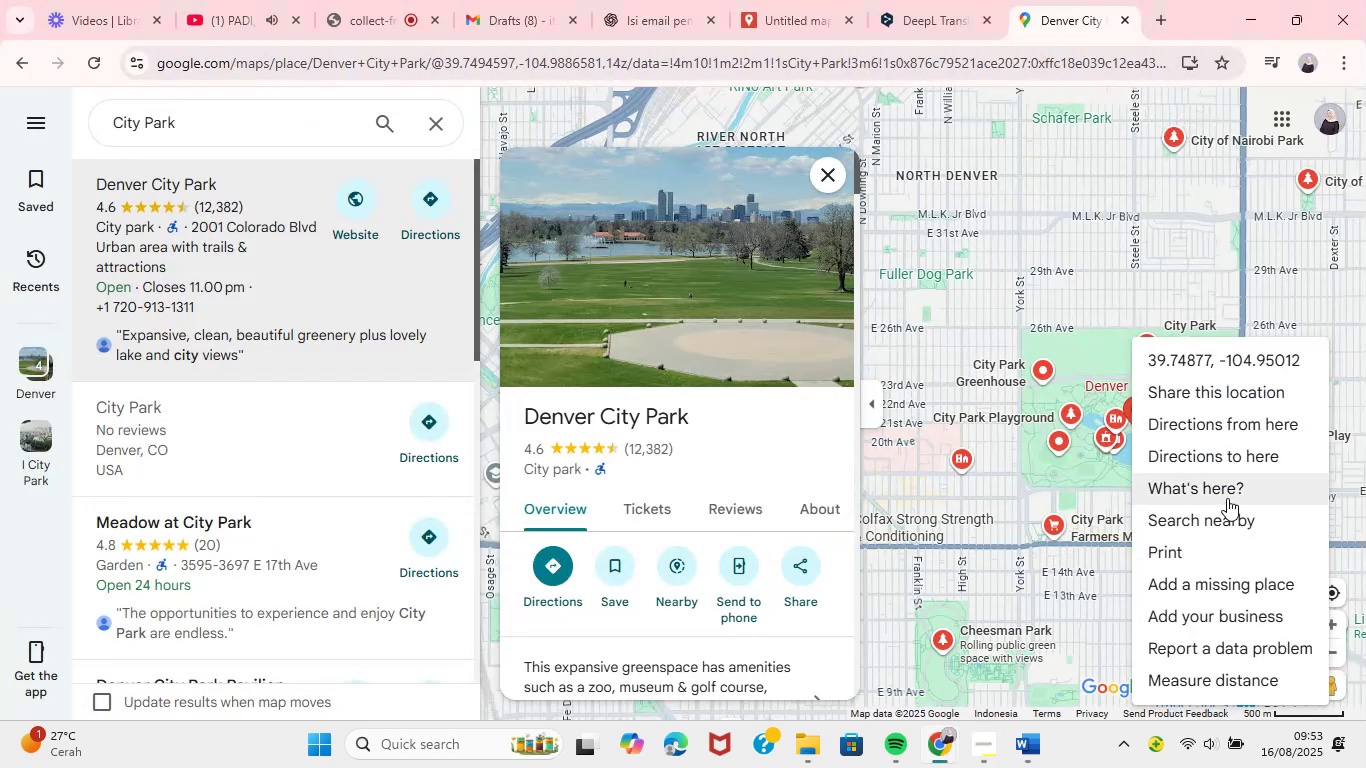 
left_click([1223, 491])
 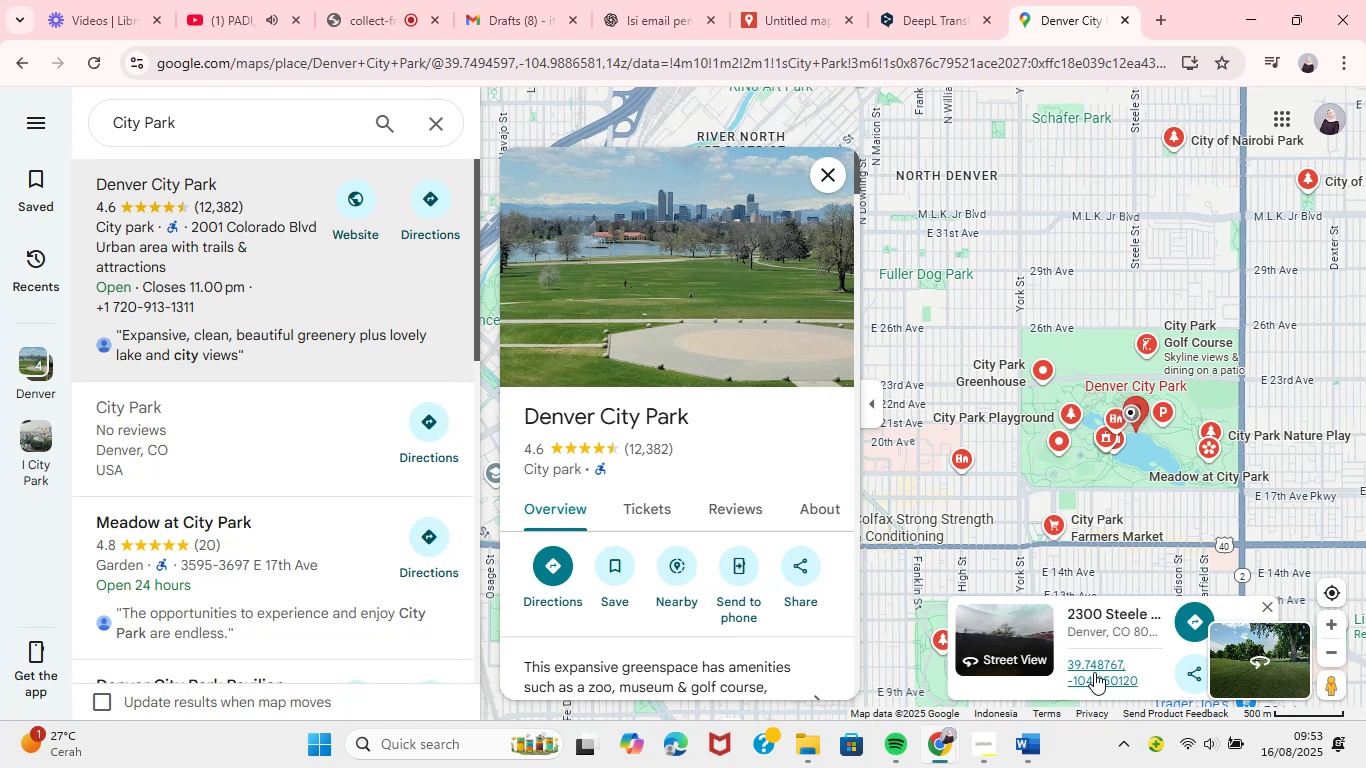 
wait(5.94)
 